 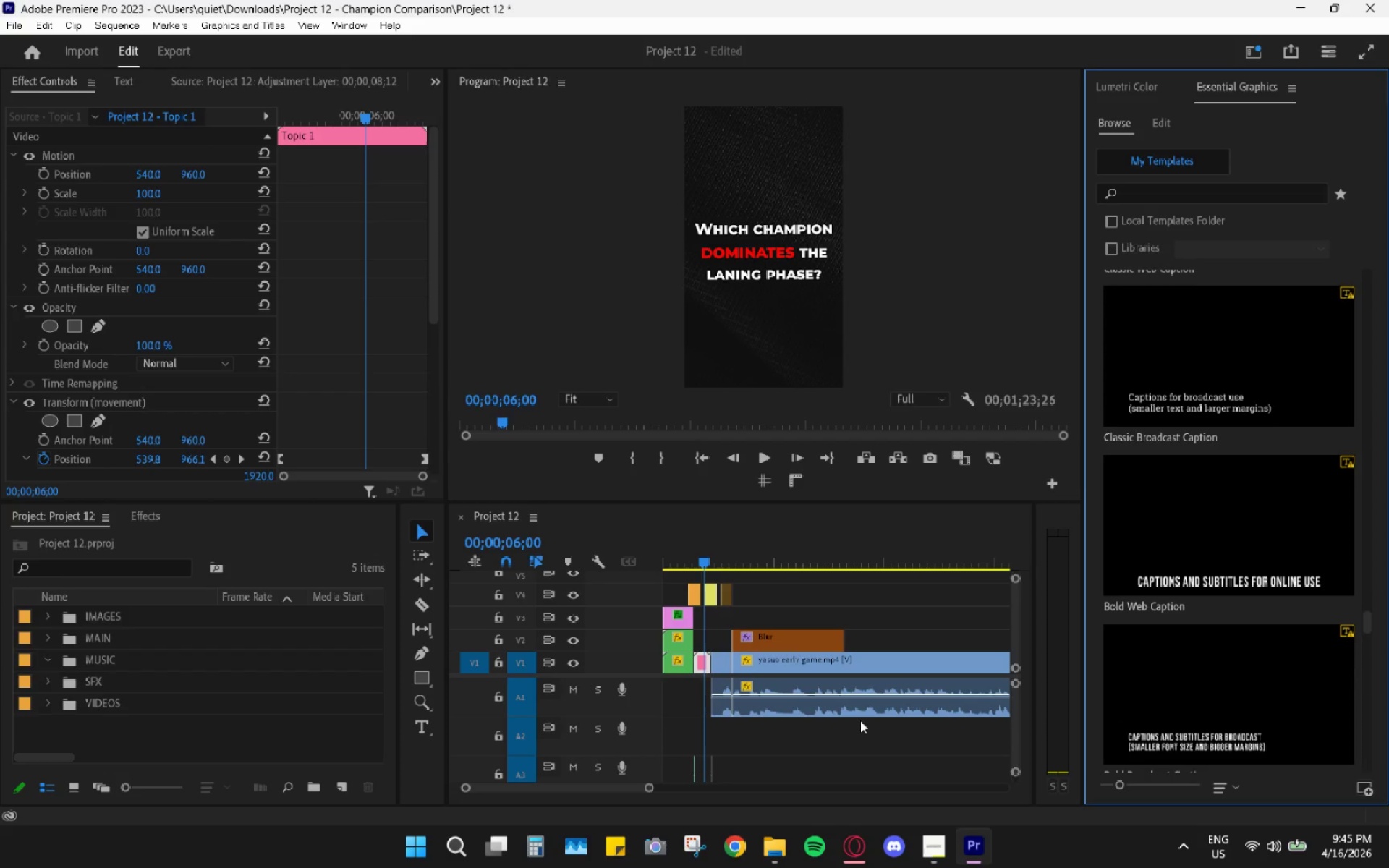 
left_click([698, 666])
 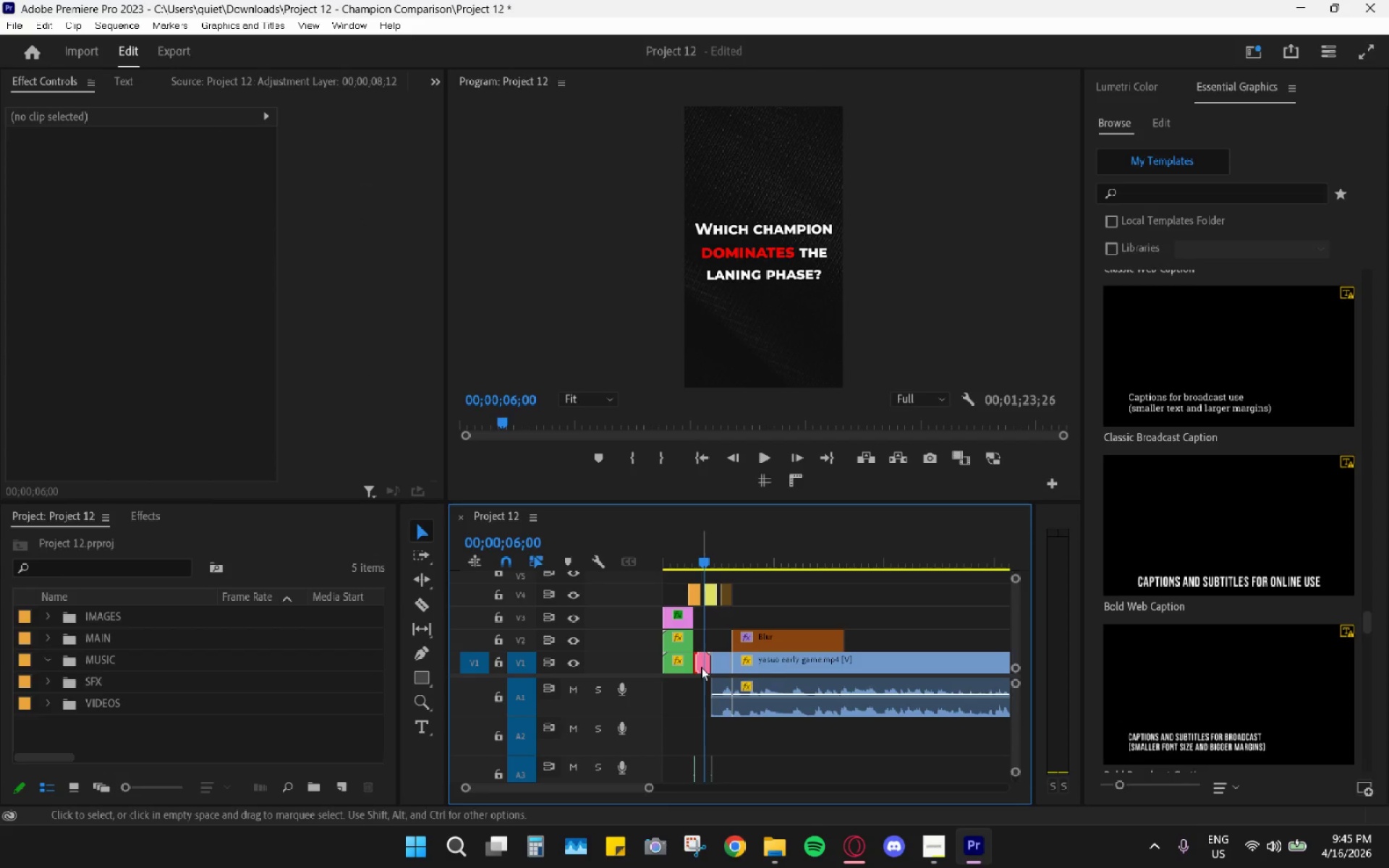 
left_click([701, 667])
 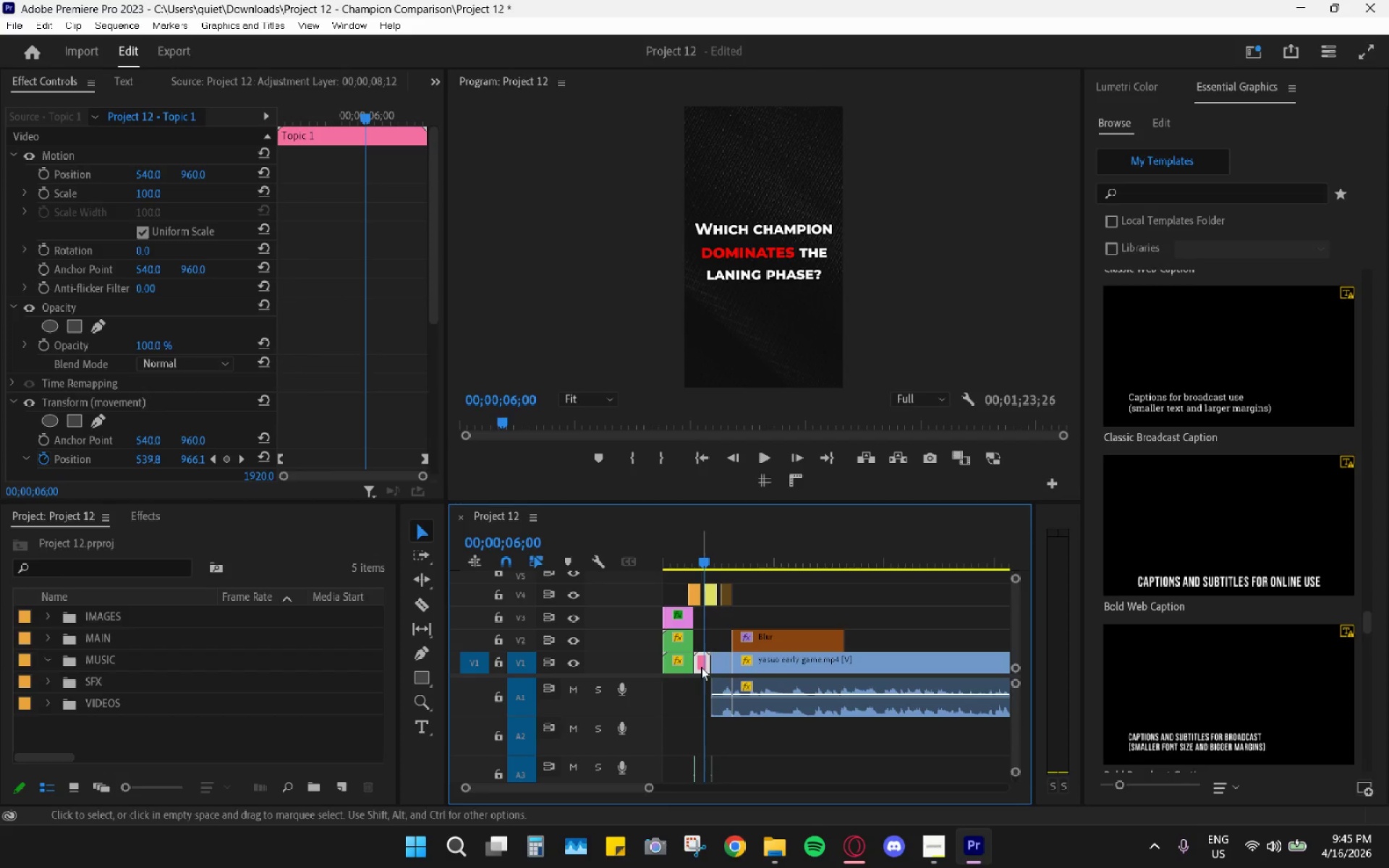 
hold_key(key=AltLeft, duration=2.39)
left_click_drag(start_coordinate=[701, 667], to_coordinate=[867, 637])
 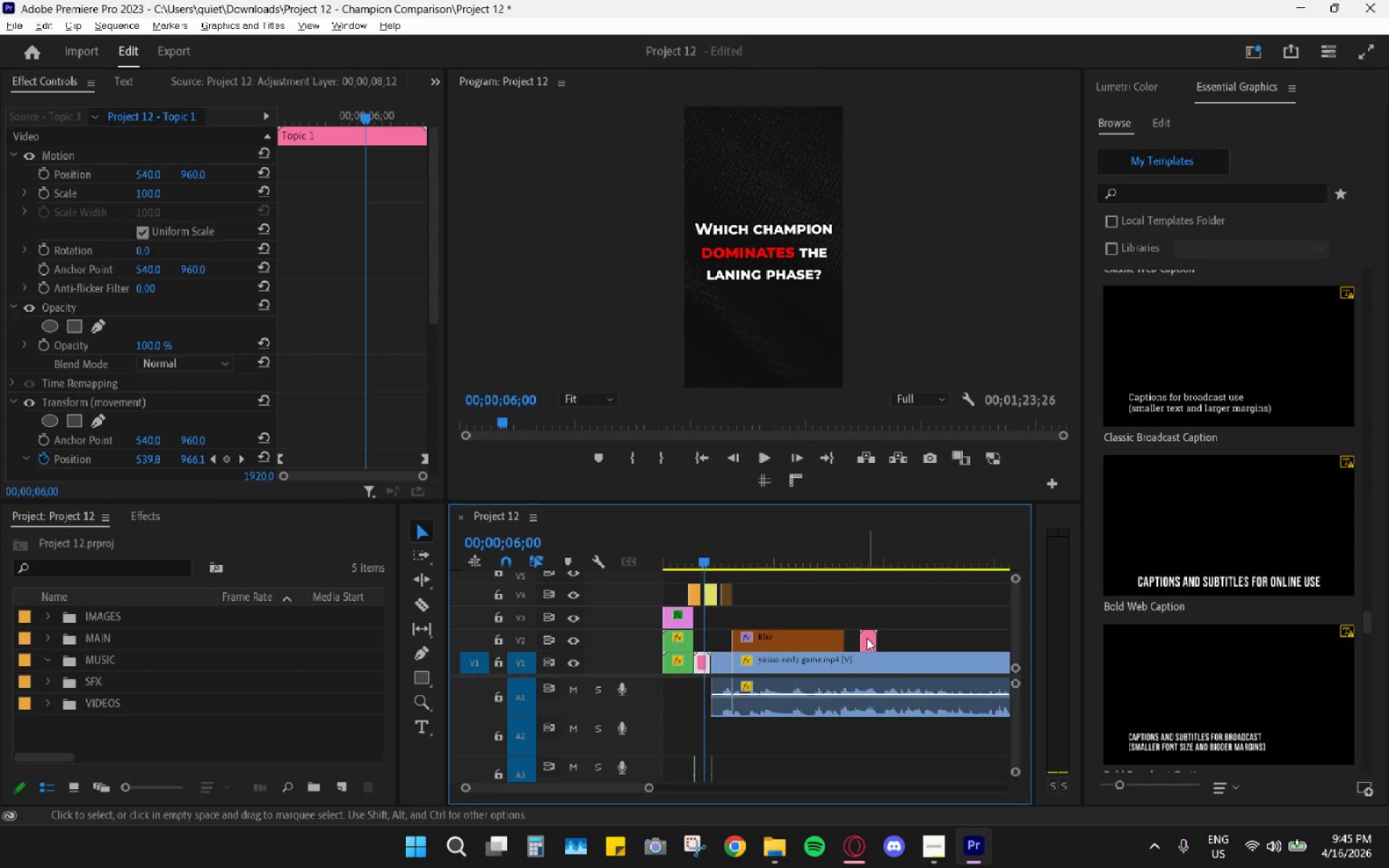 
left_click([867, 638])
 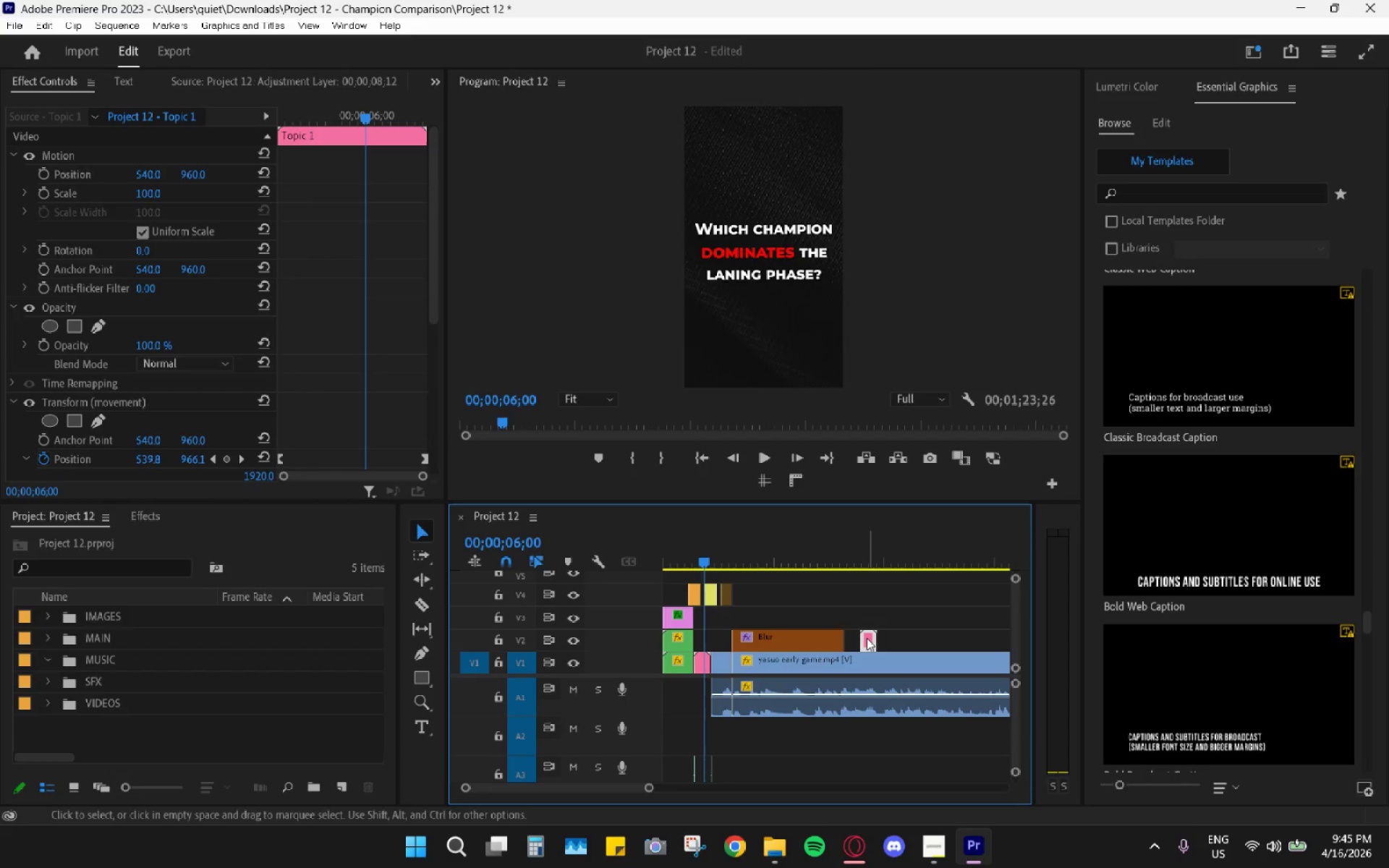 
double_click([867, 638])
 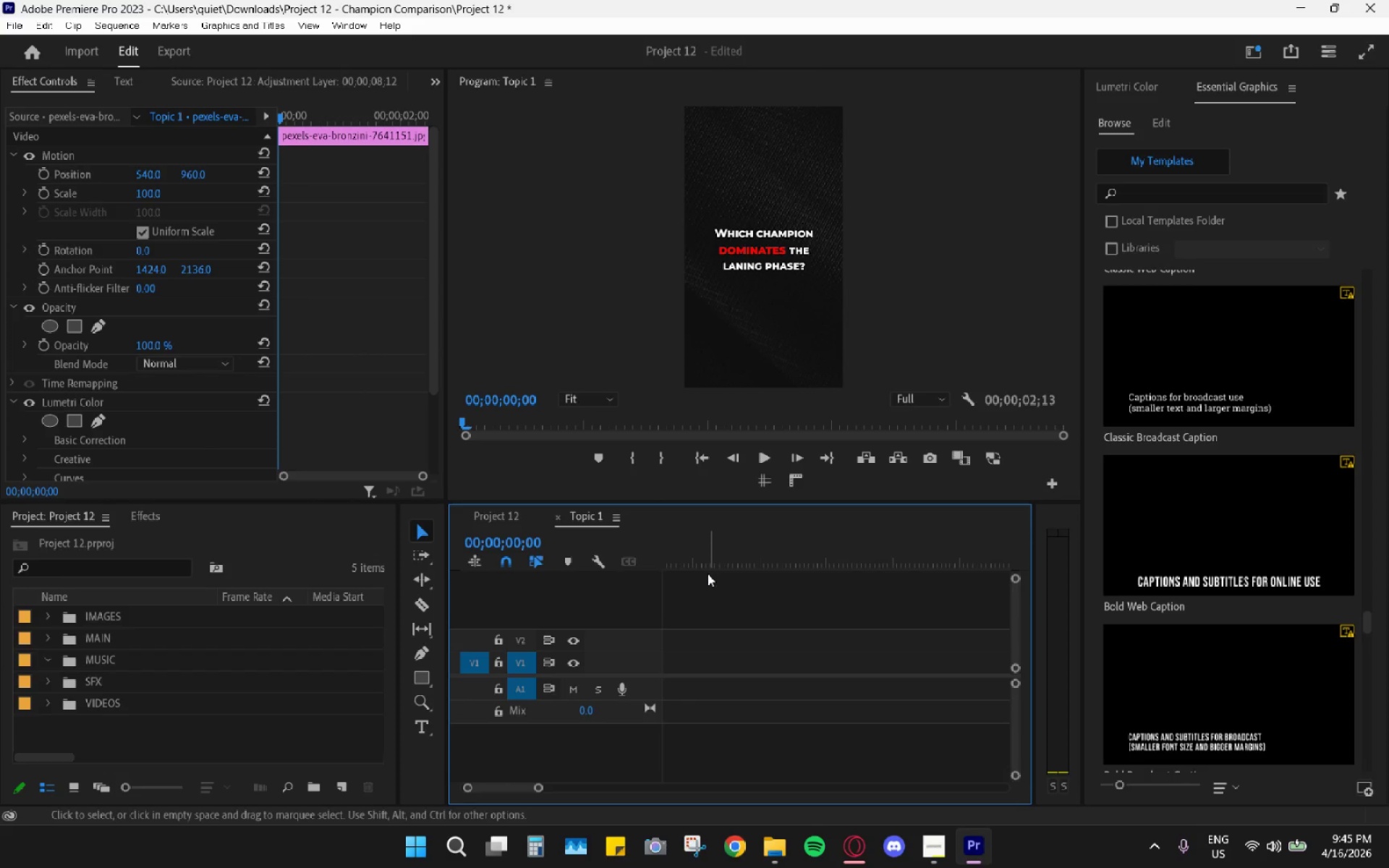 
scroll: coordinate [754, 599], scroll_direction: up, amount: 10.0
 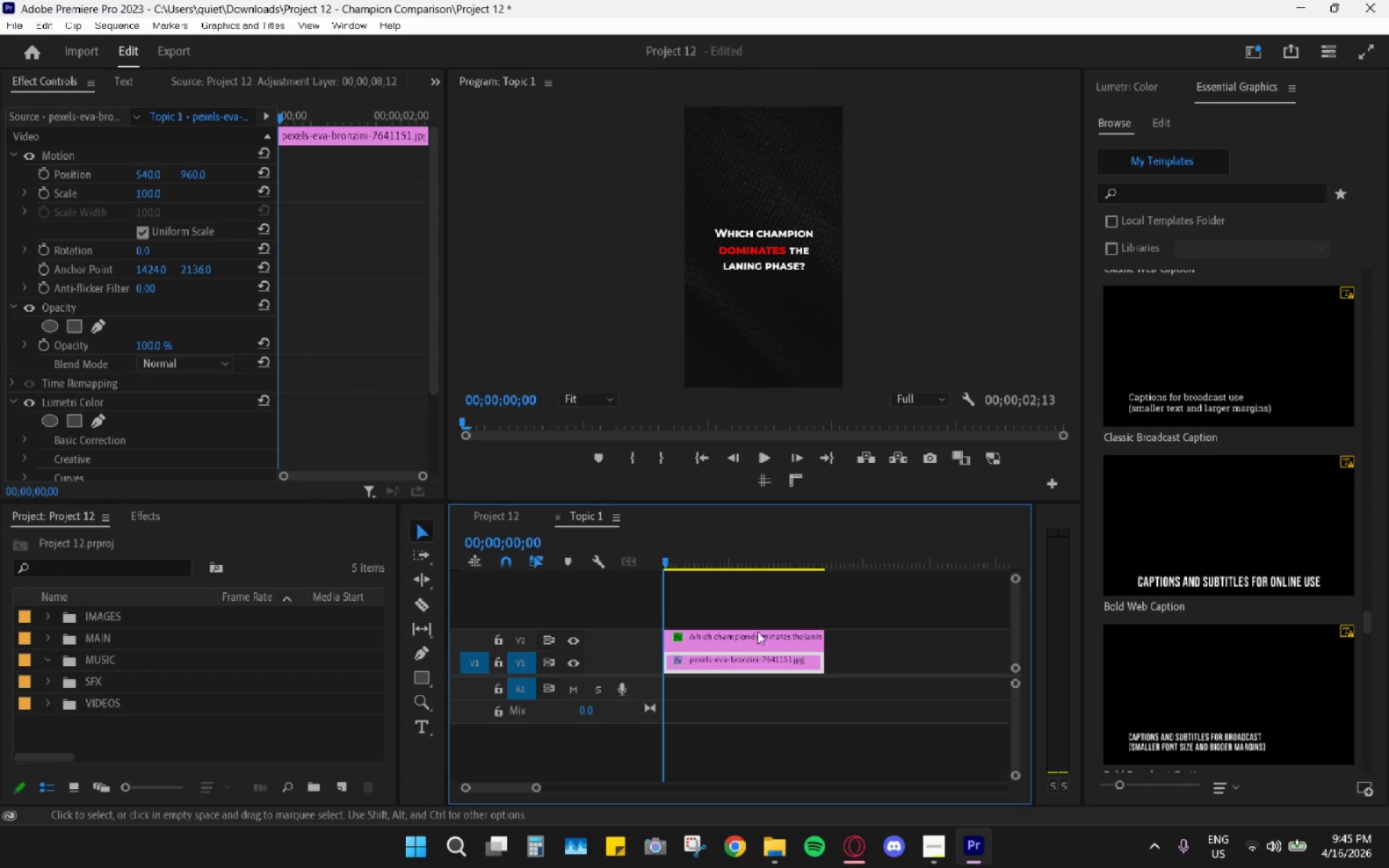 
left_click([757, 635])
 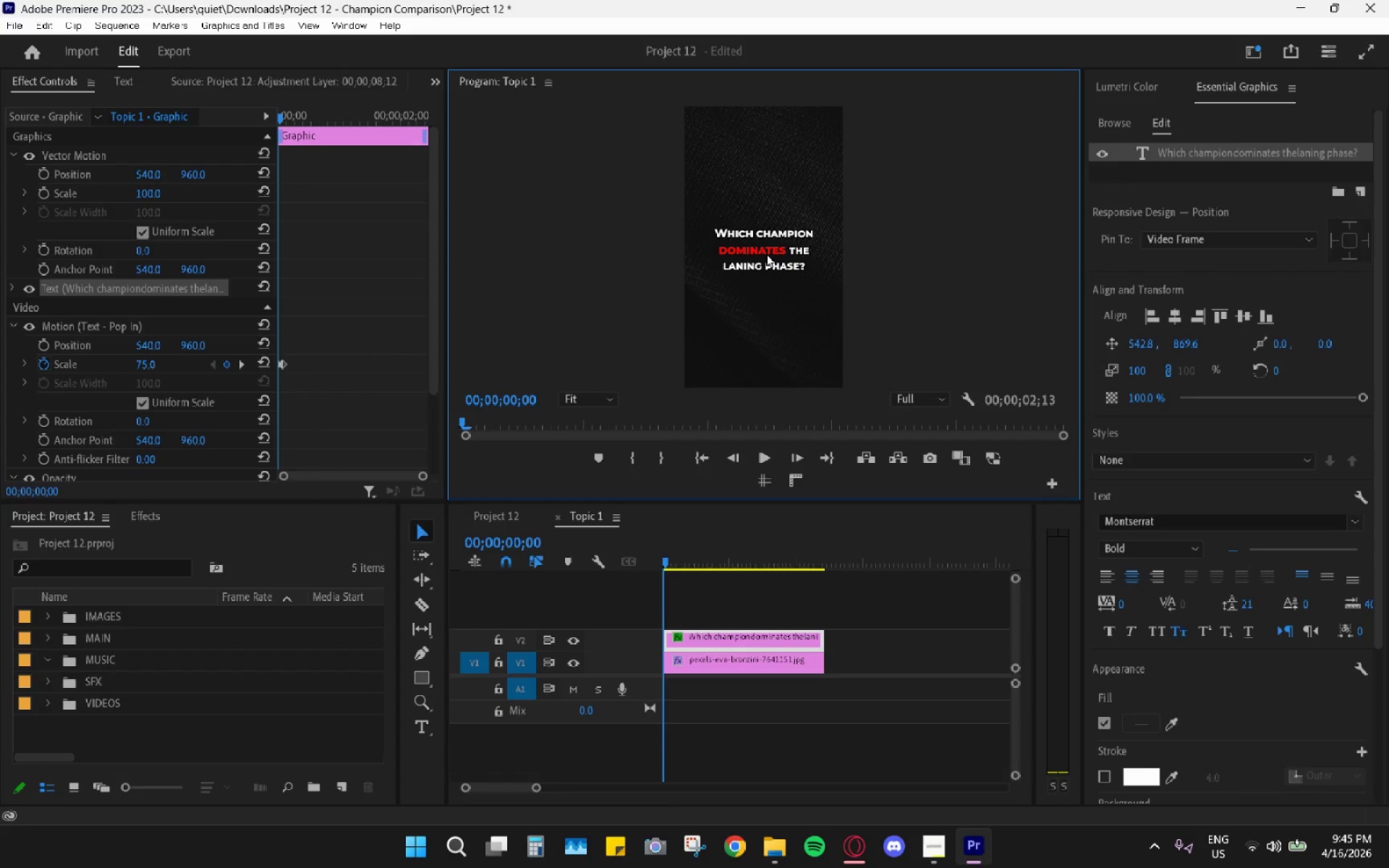 
double_click([766, 254])
 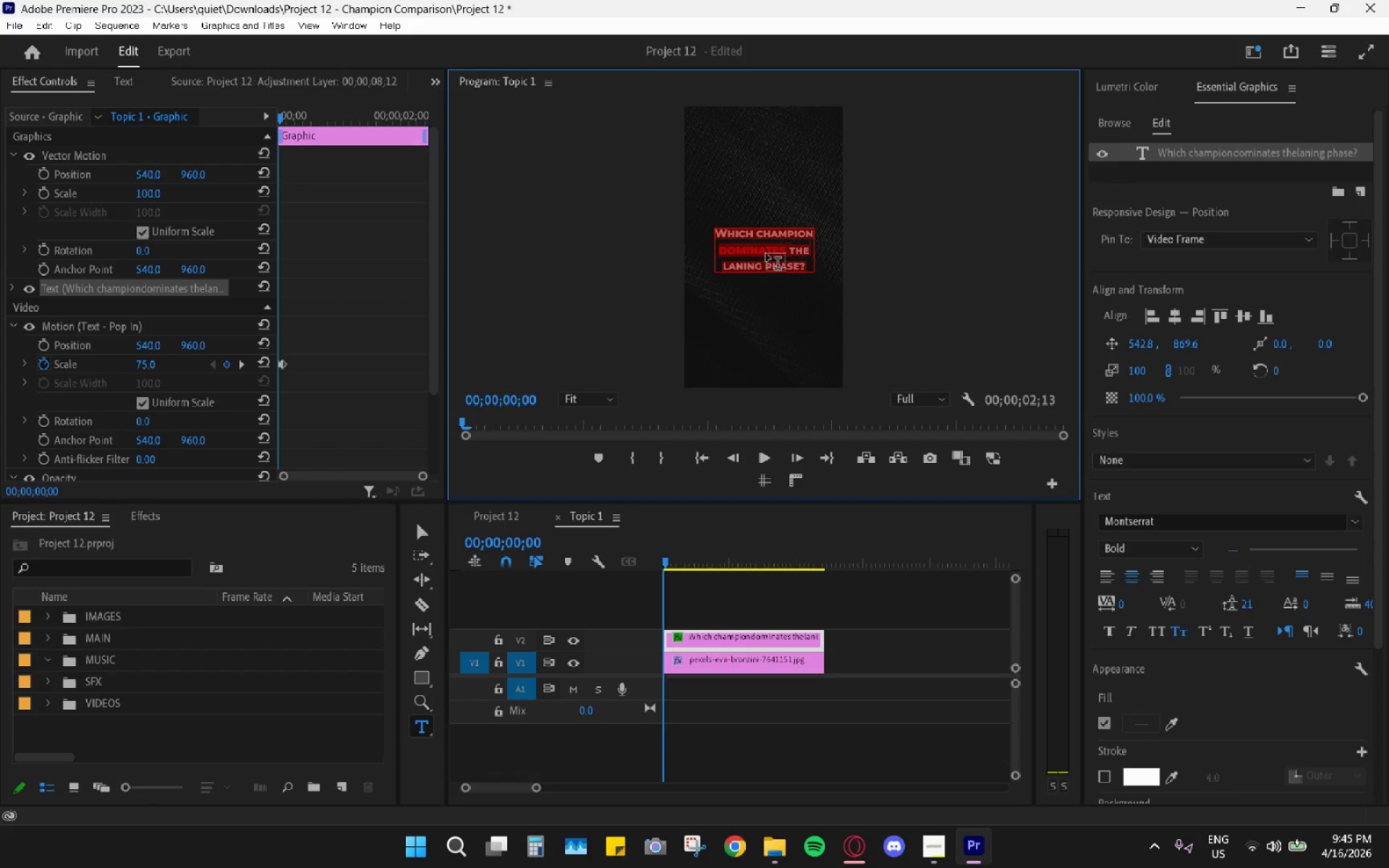 
key(Control+V)
 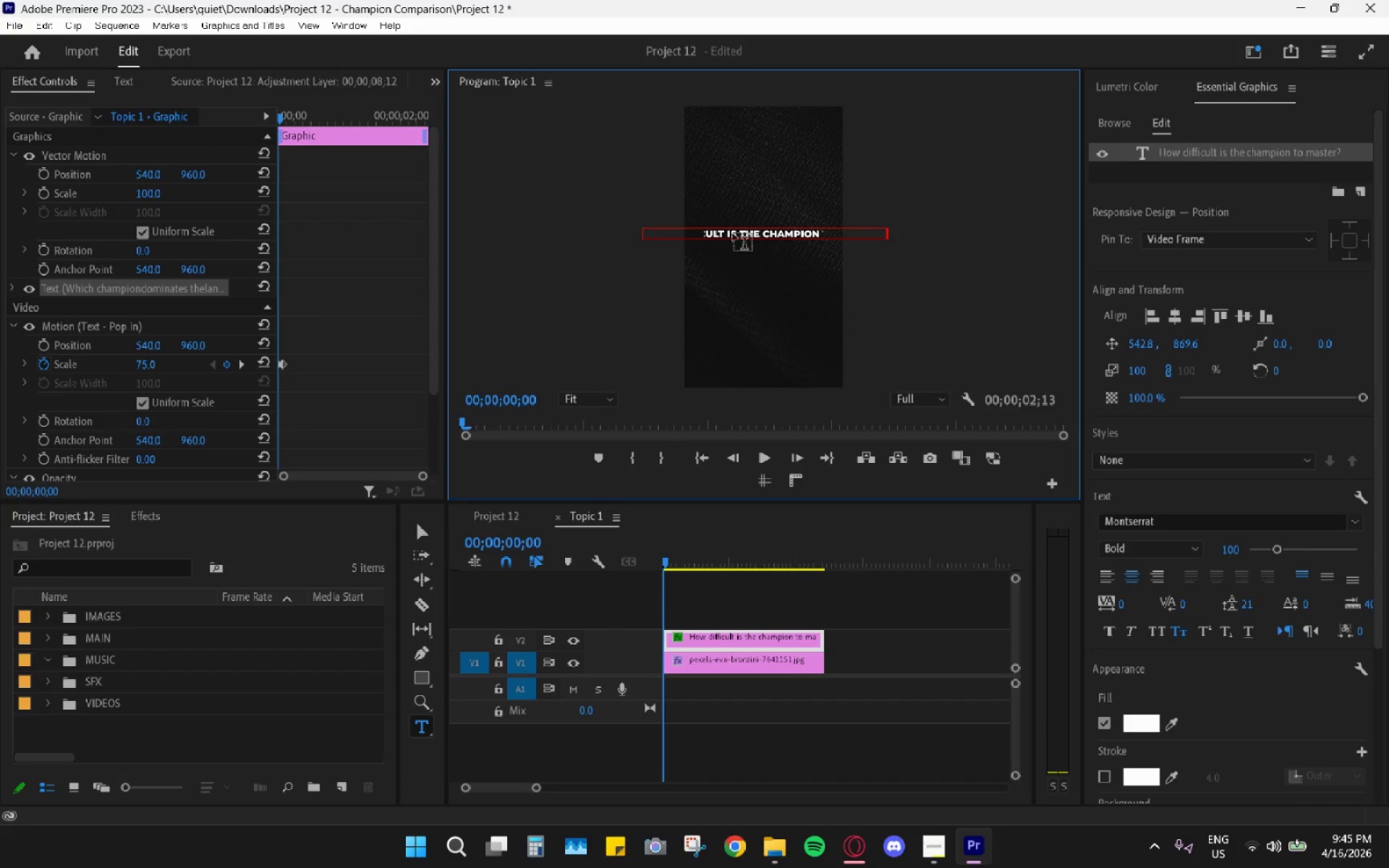 
left_click([763, 237])
 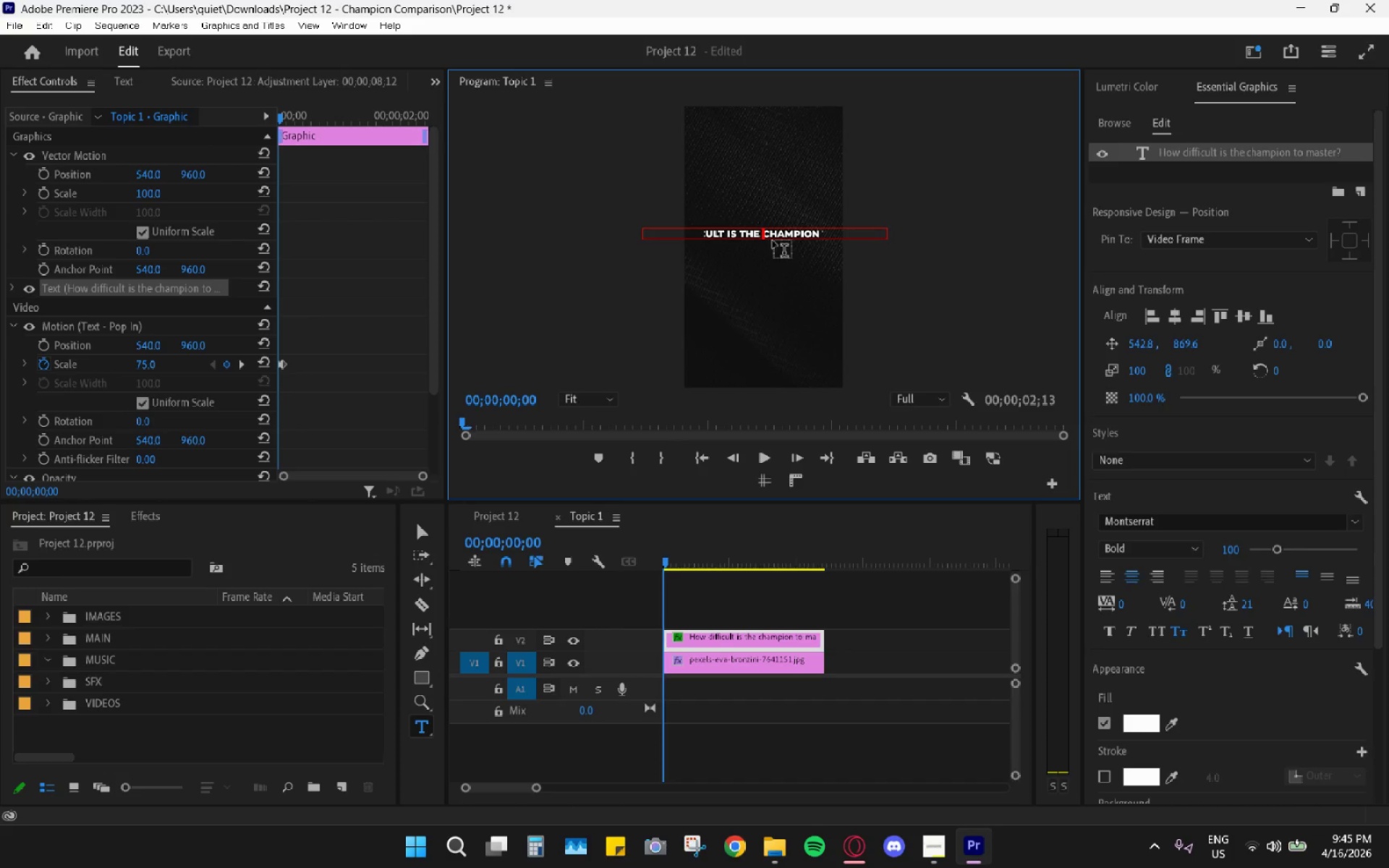 
key(Backspace)
 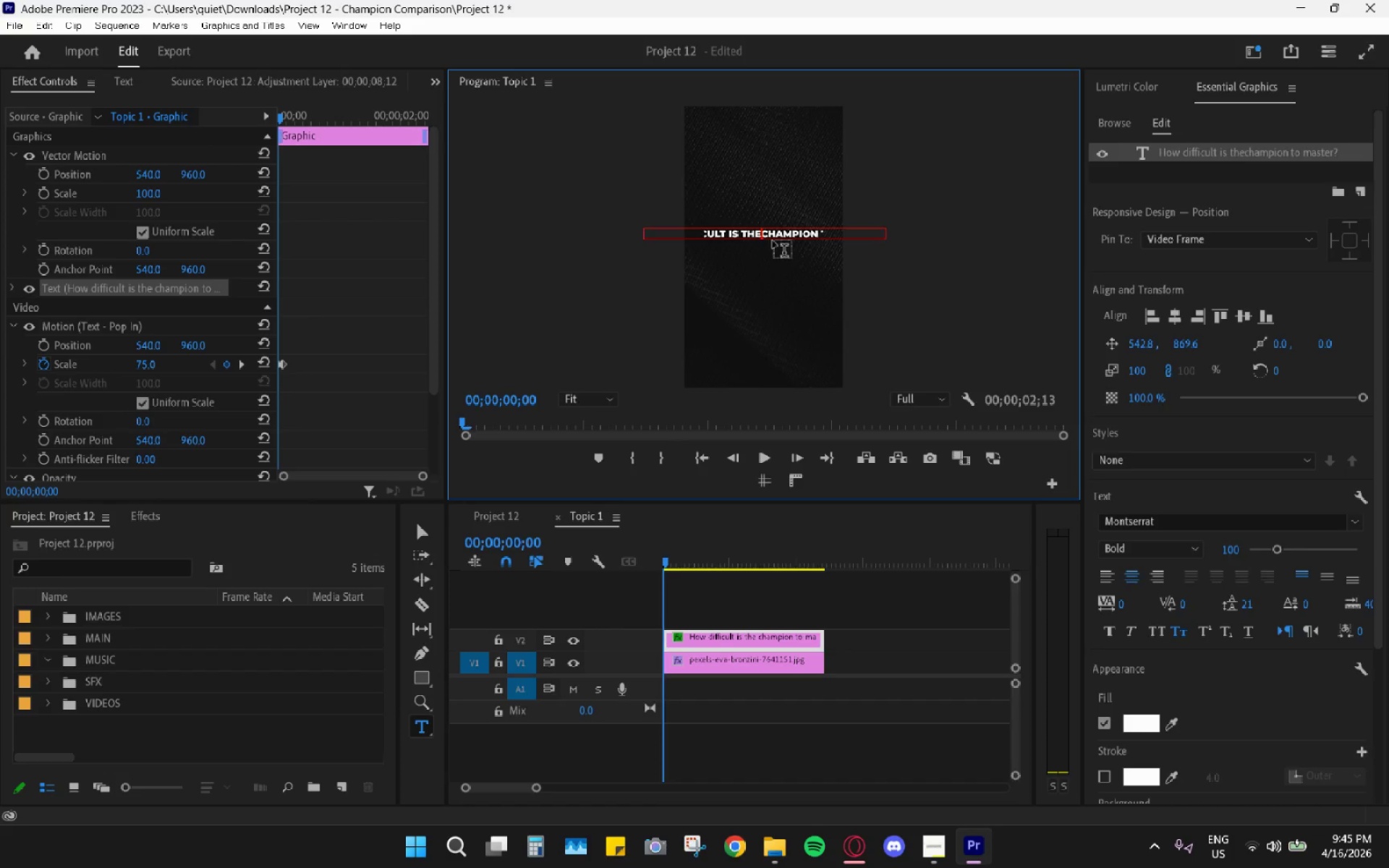 
key(Enter)
 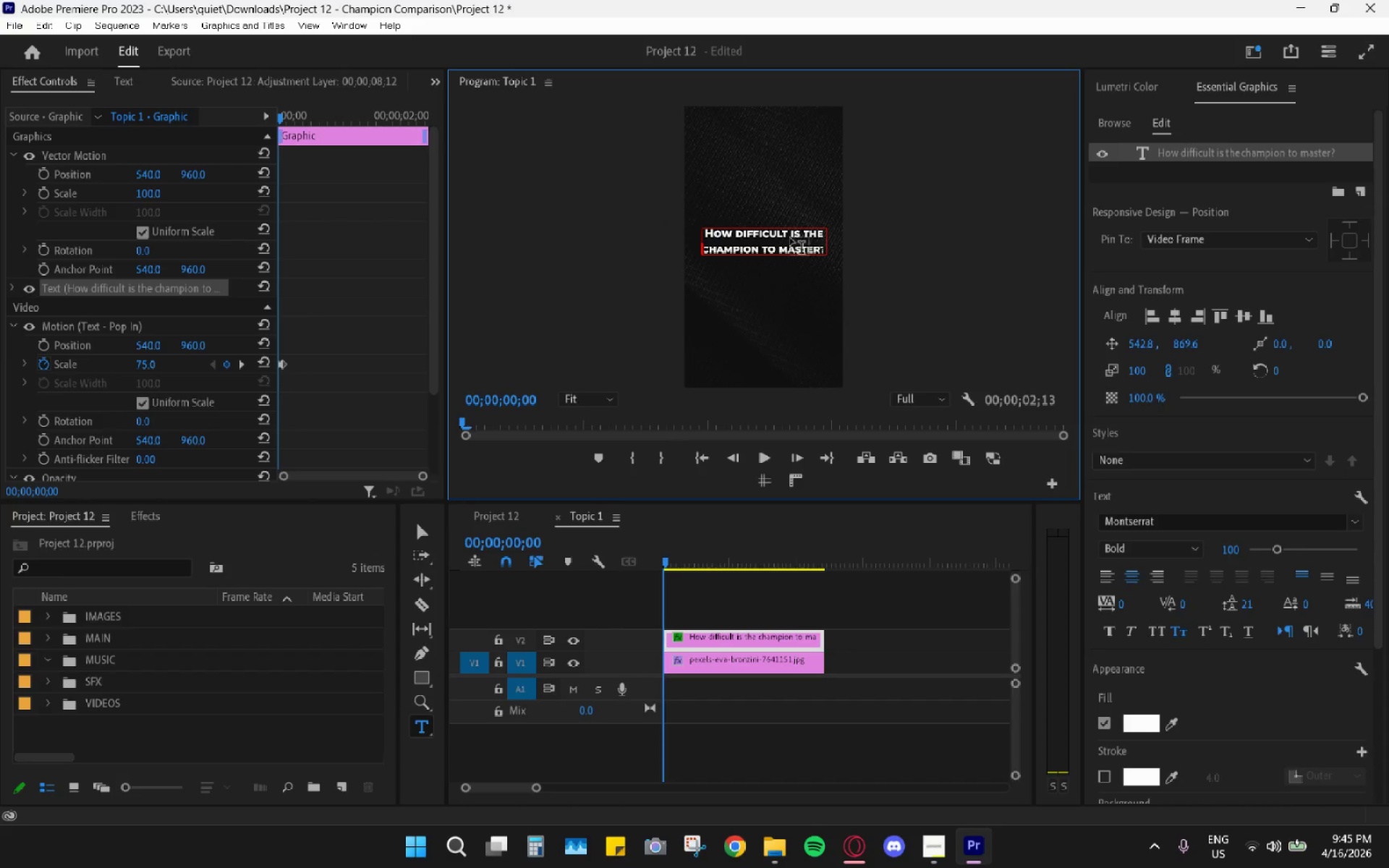 
left_click([794, 233])
 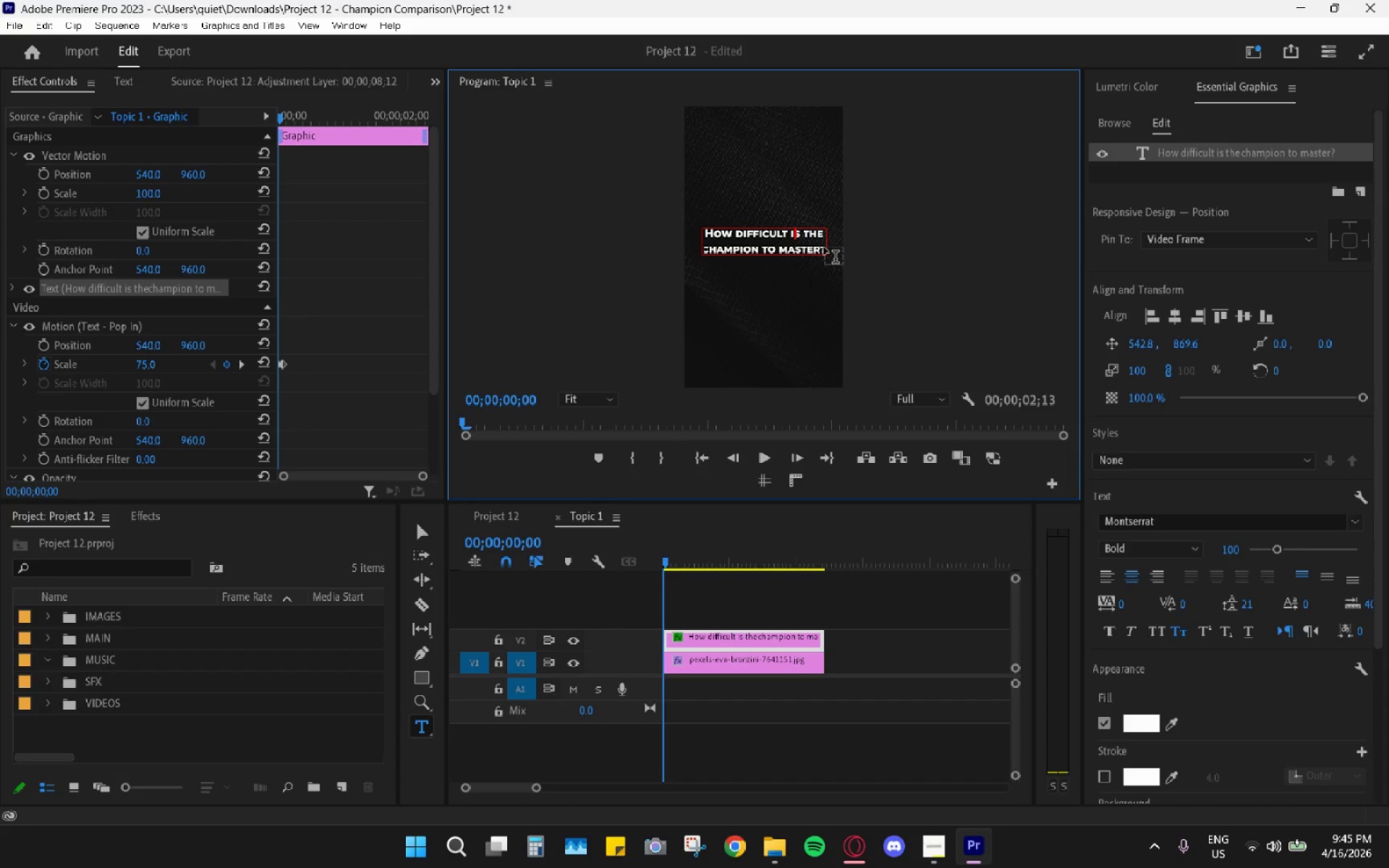 
key(ArrowLeft)
 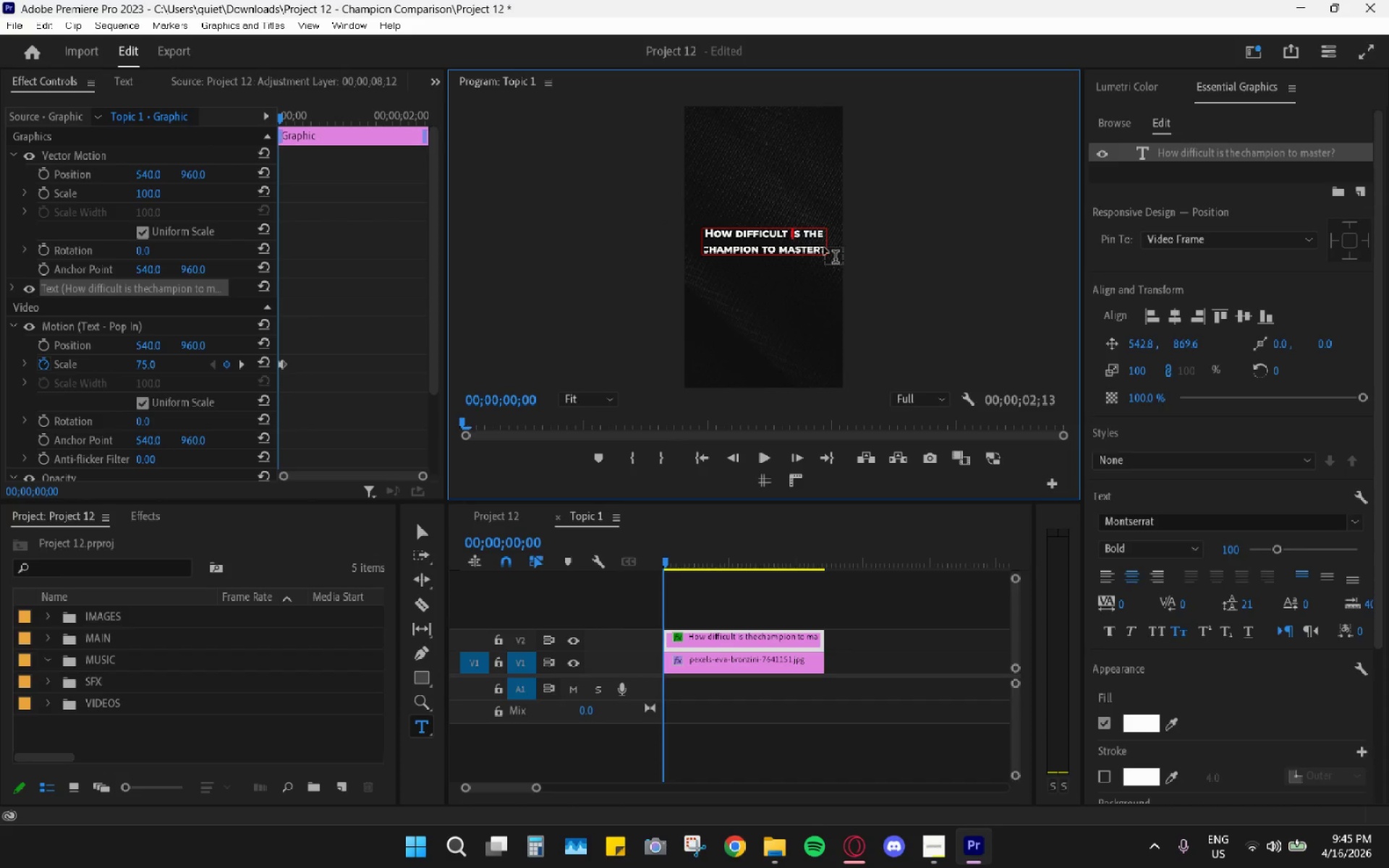 
key(Backspace)
 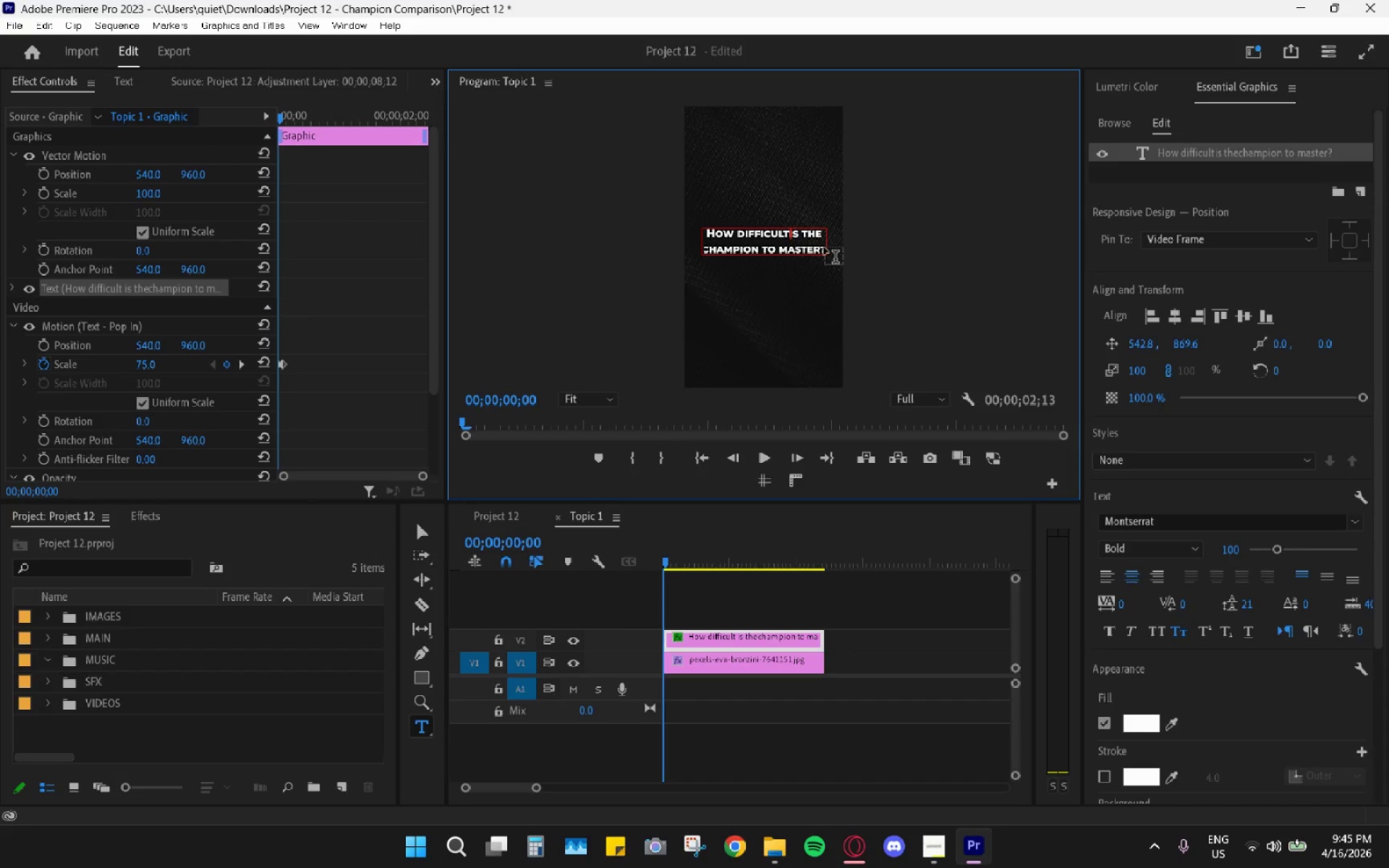 
key(Enter)
 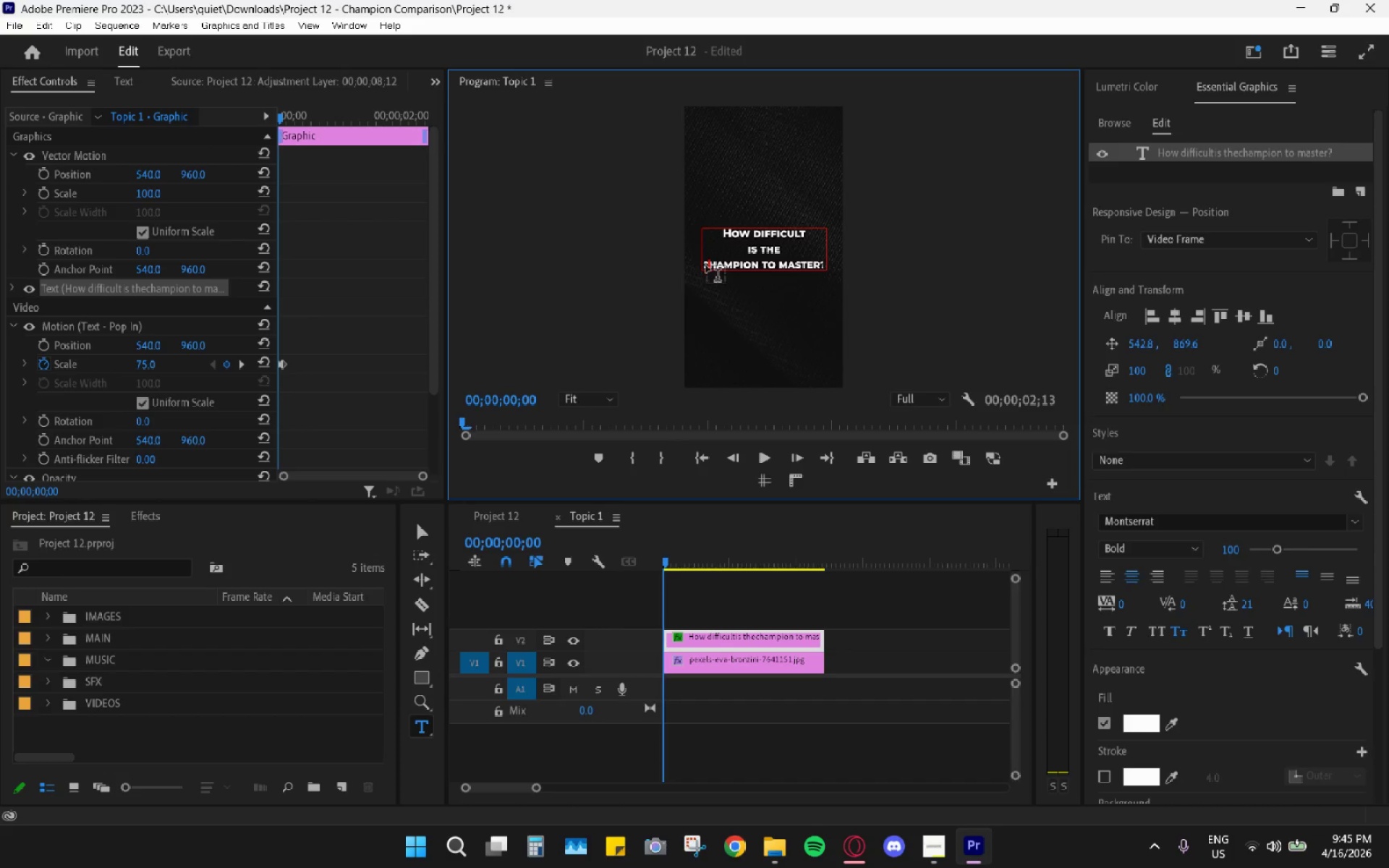 
key(ArrowLeft)
 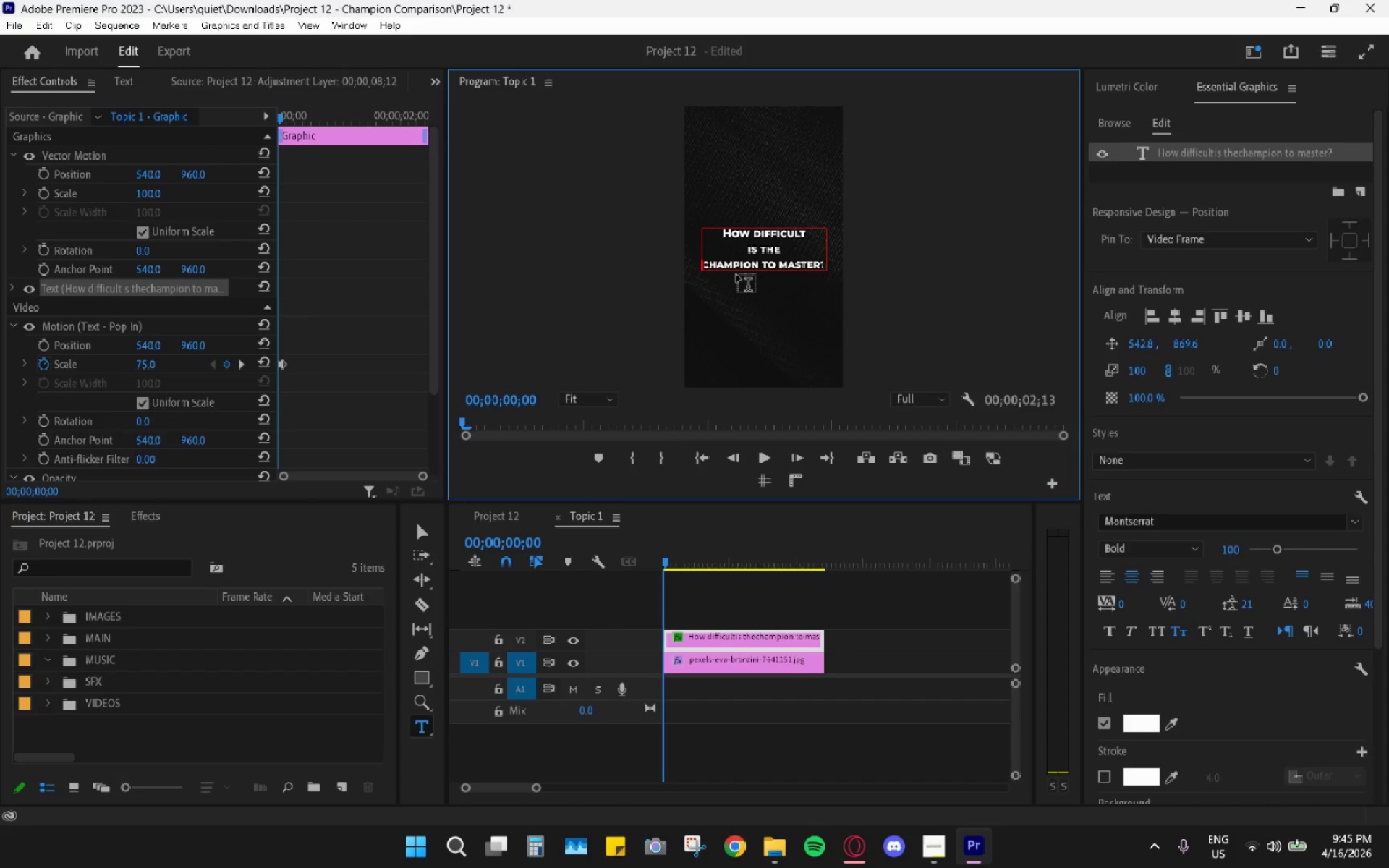 
key(Backspace)
 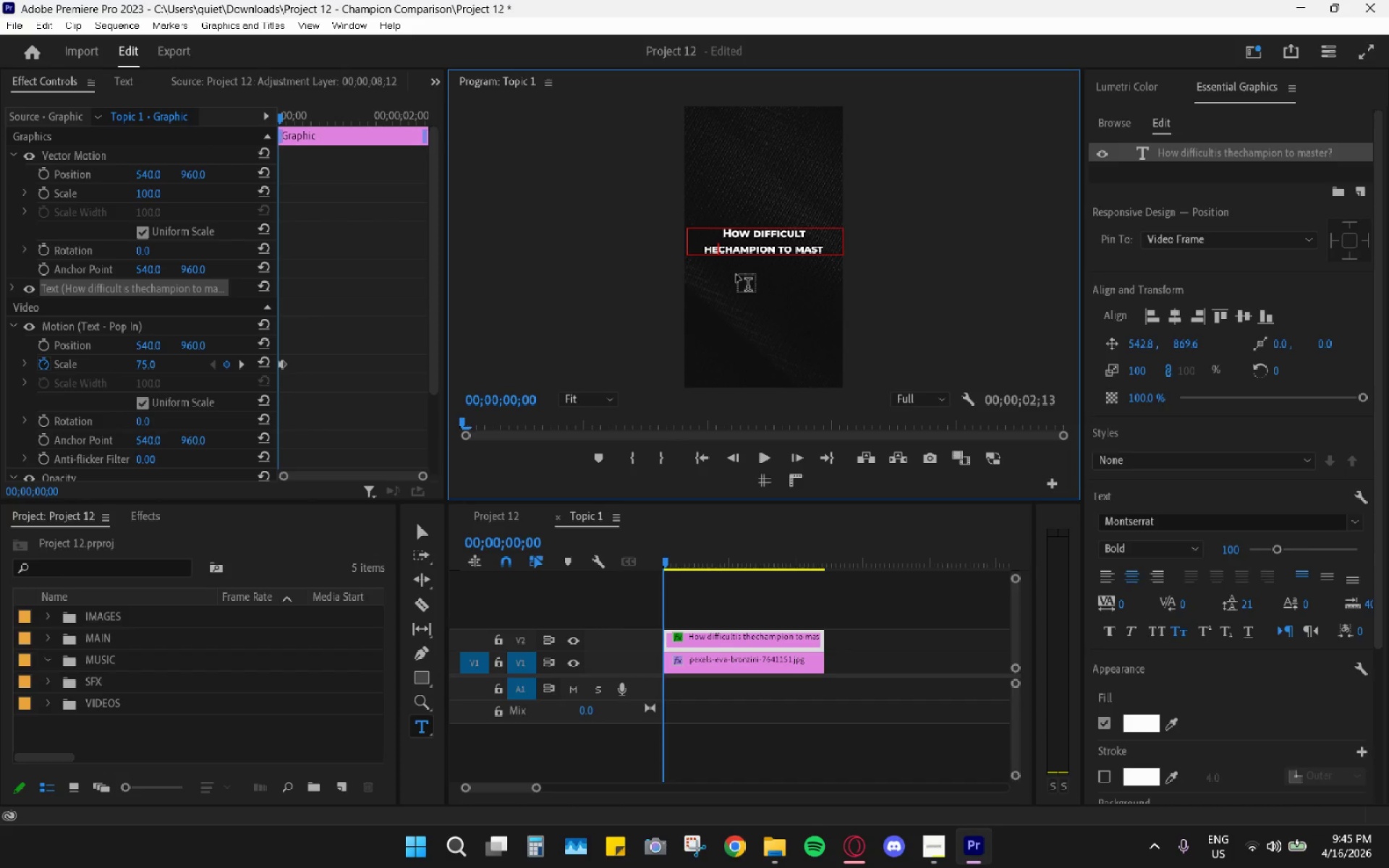 
key(Space)
 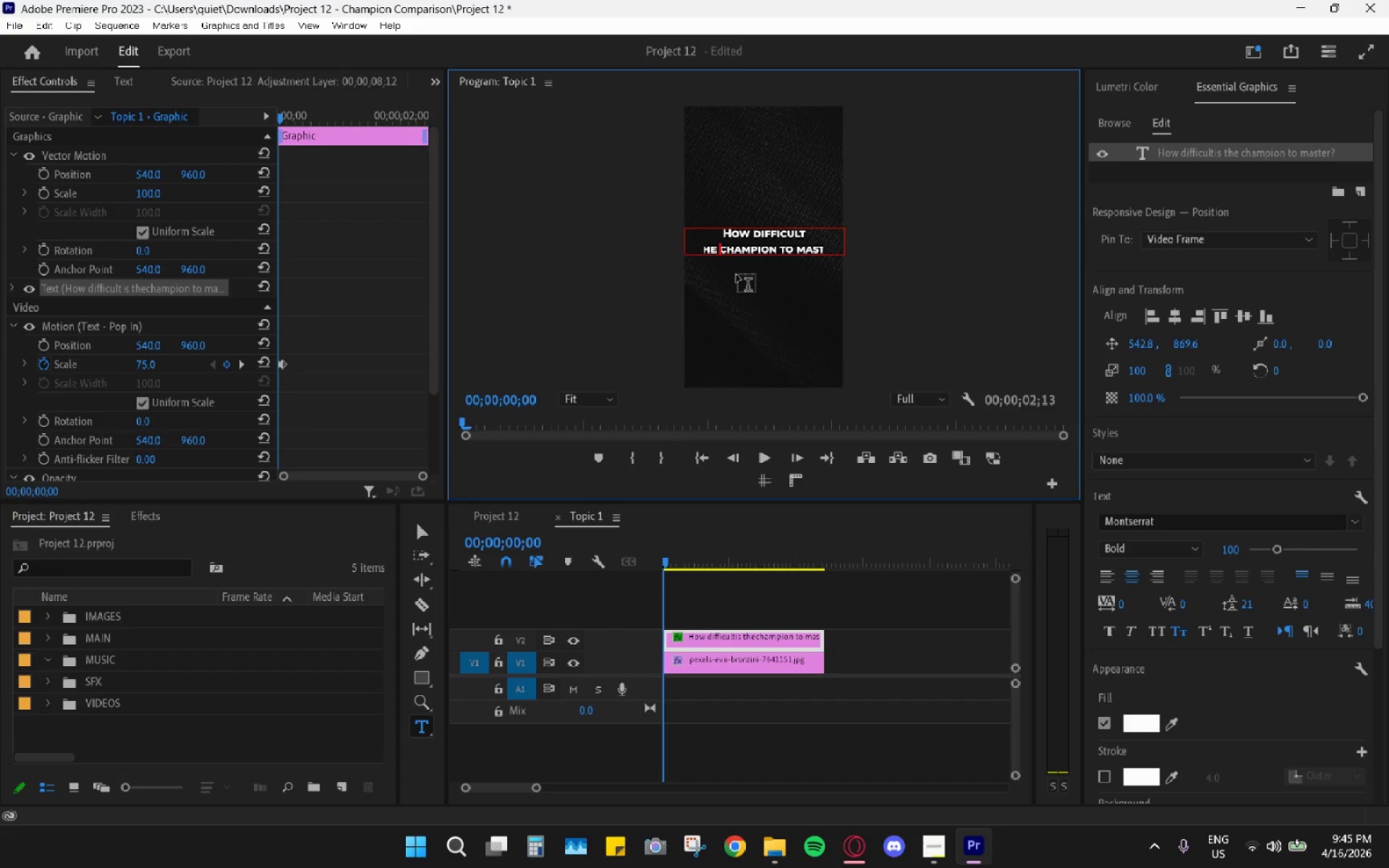 
hold_key(key=ArrowRight, duration=0.91)
 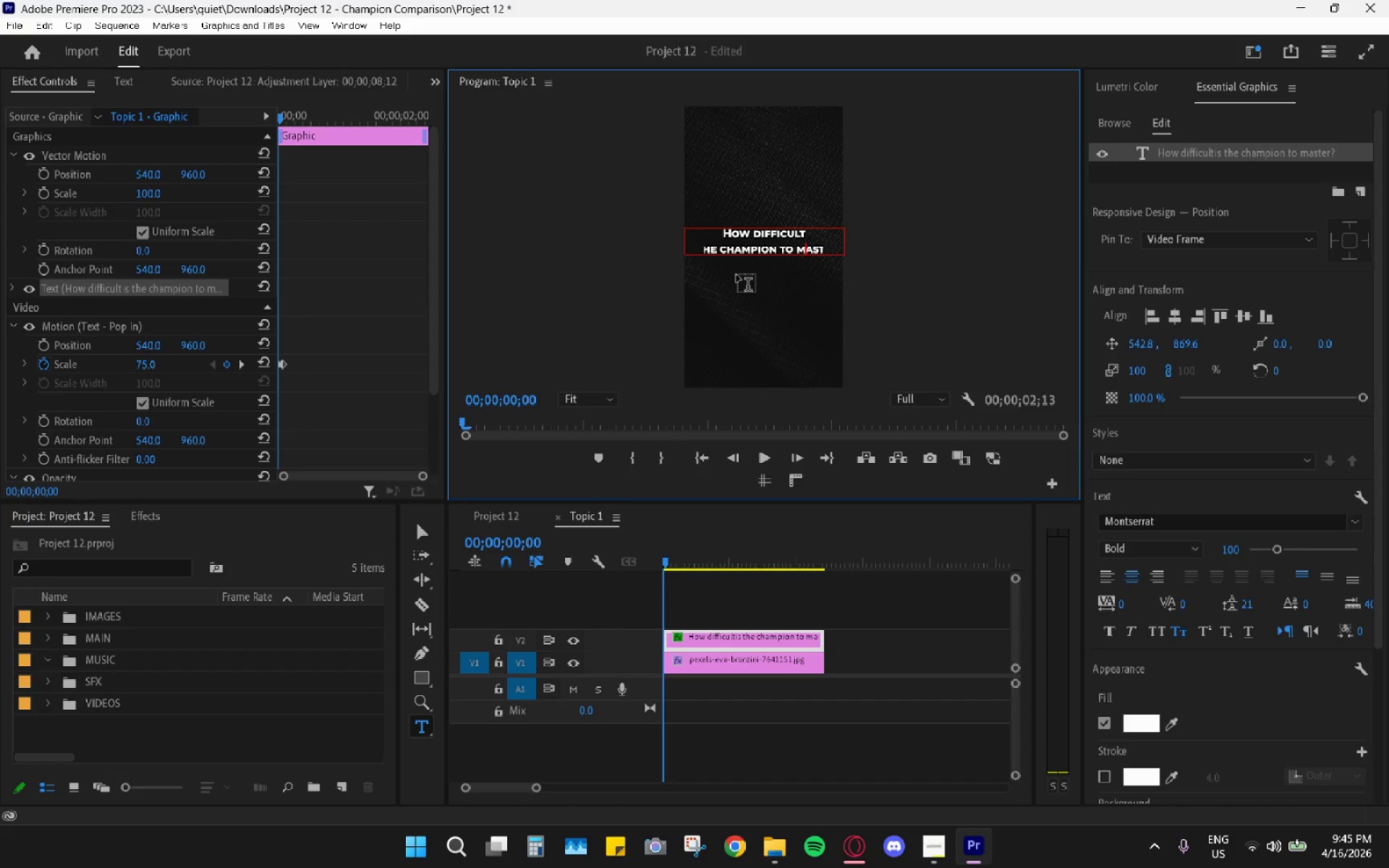 
key(ArrowLeft)
 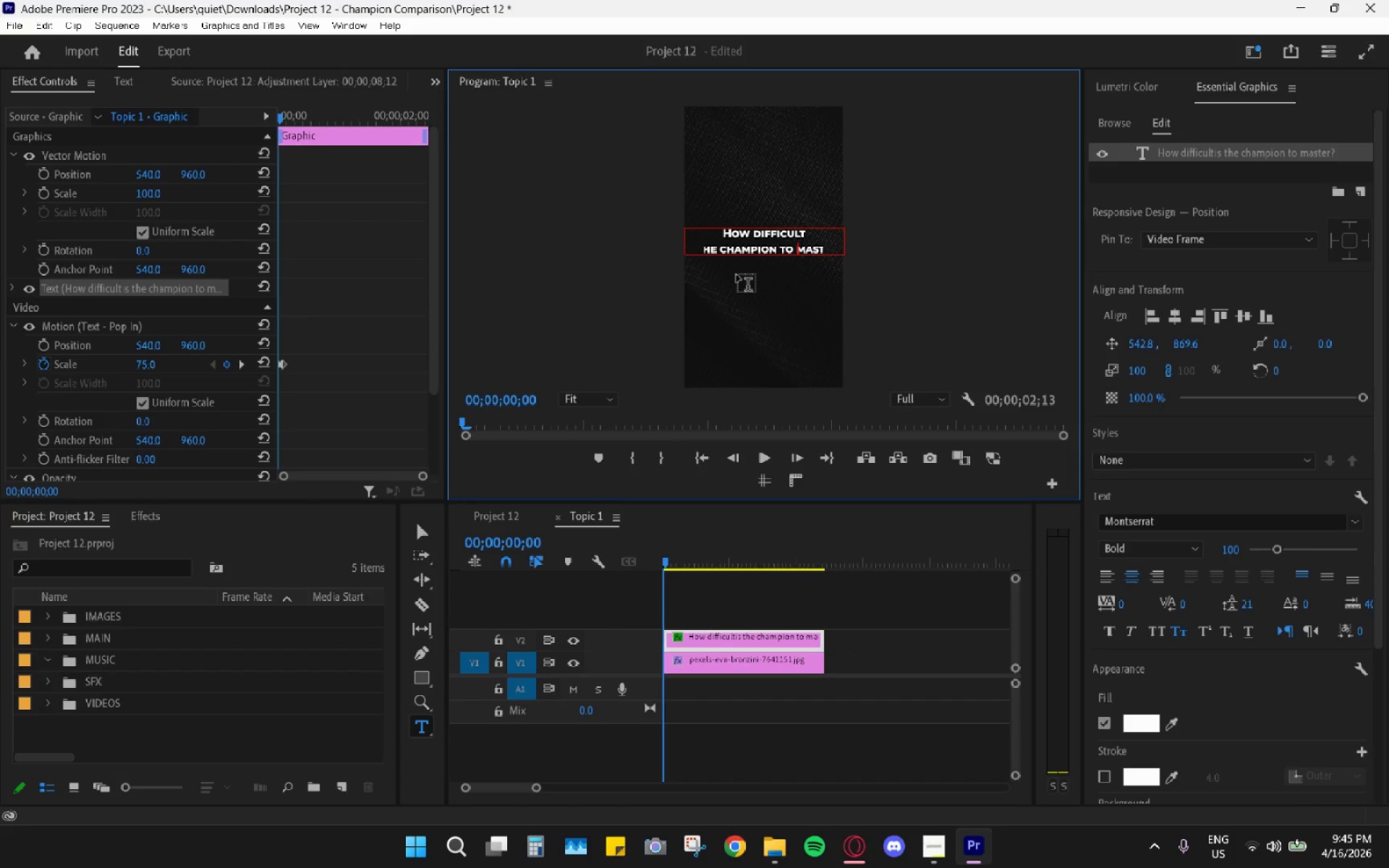 
key(ArrowLeft)
 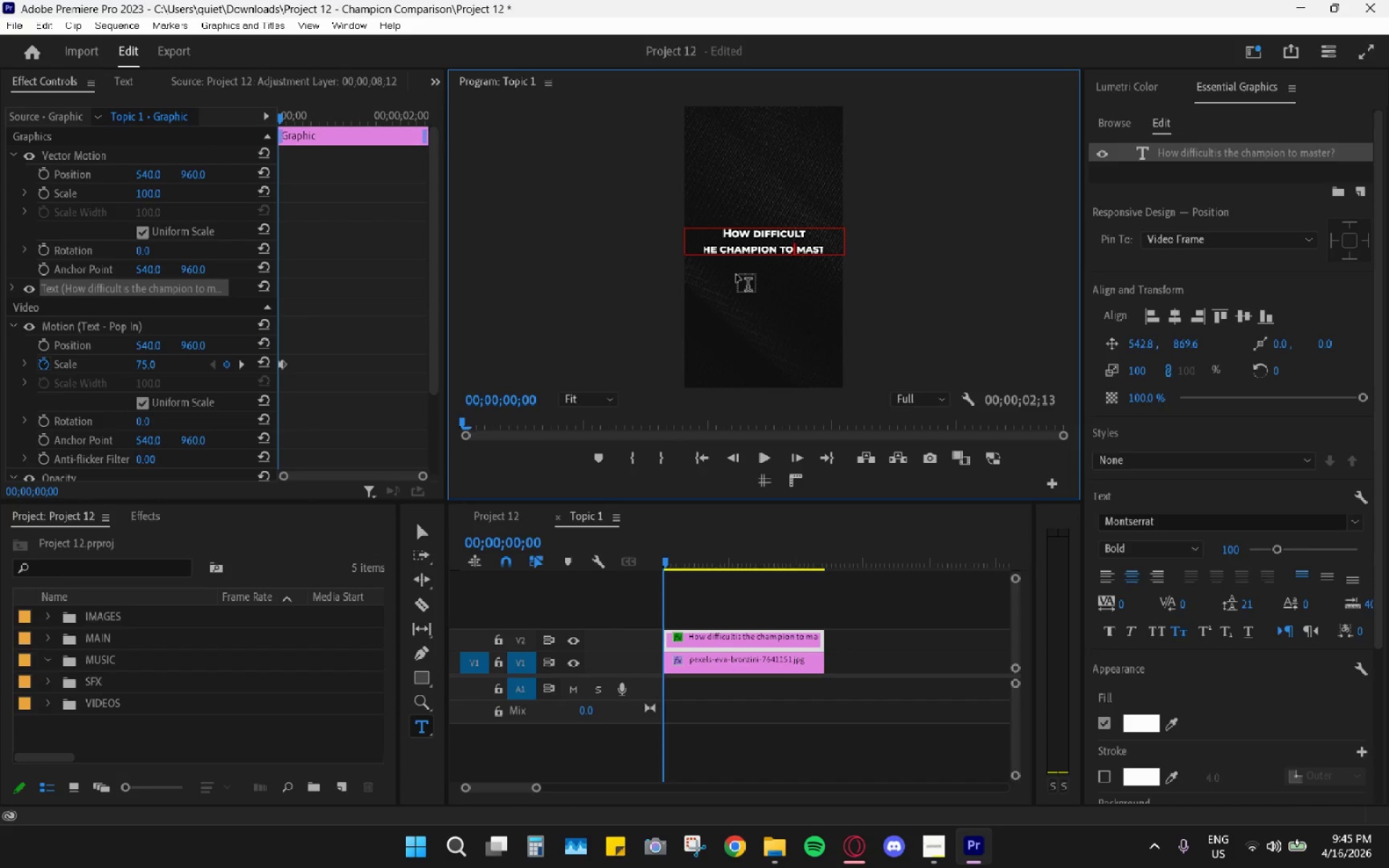 
key(ArrowLeft)
 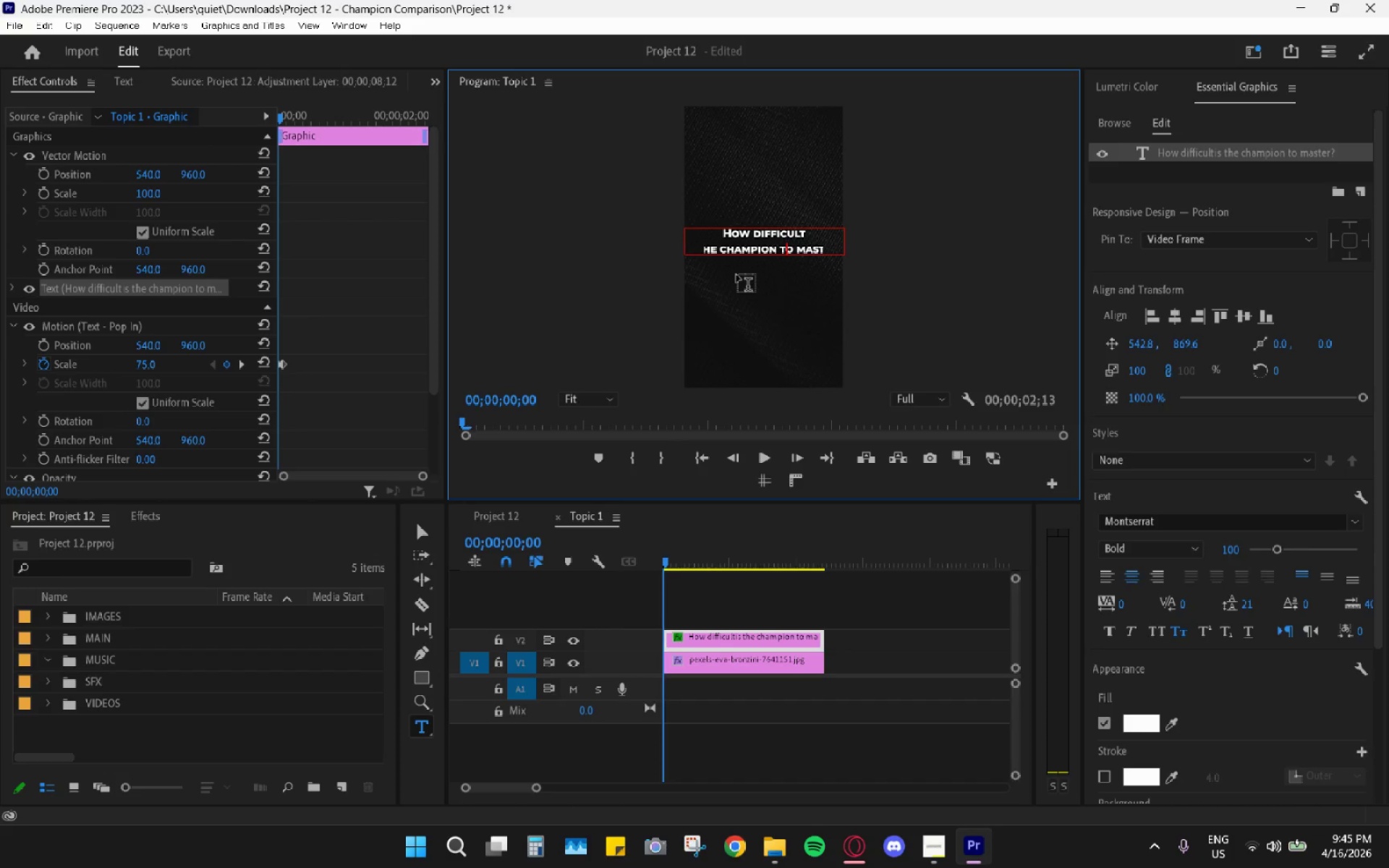 
key(ArrowLeft)
 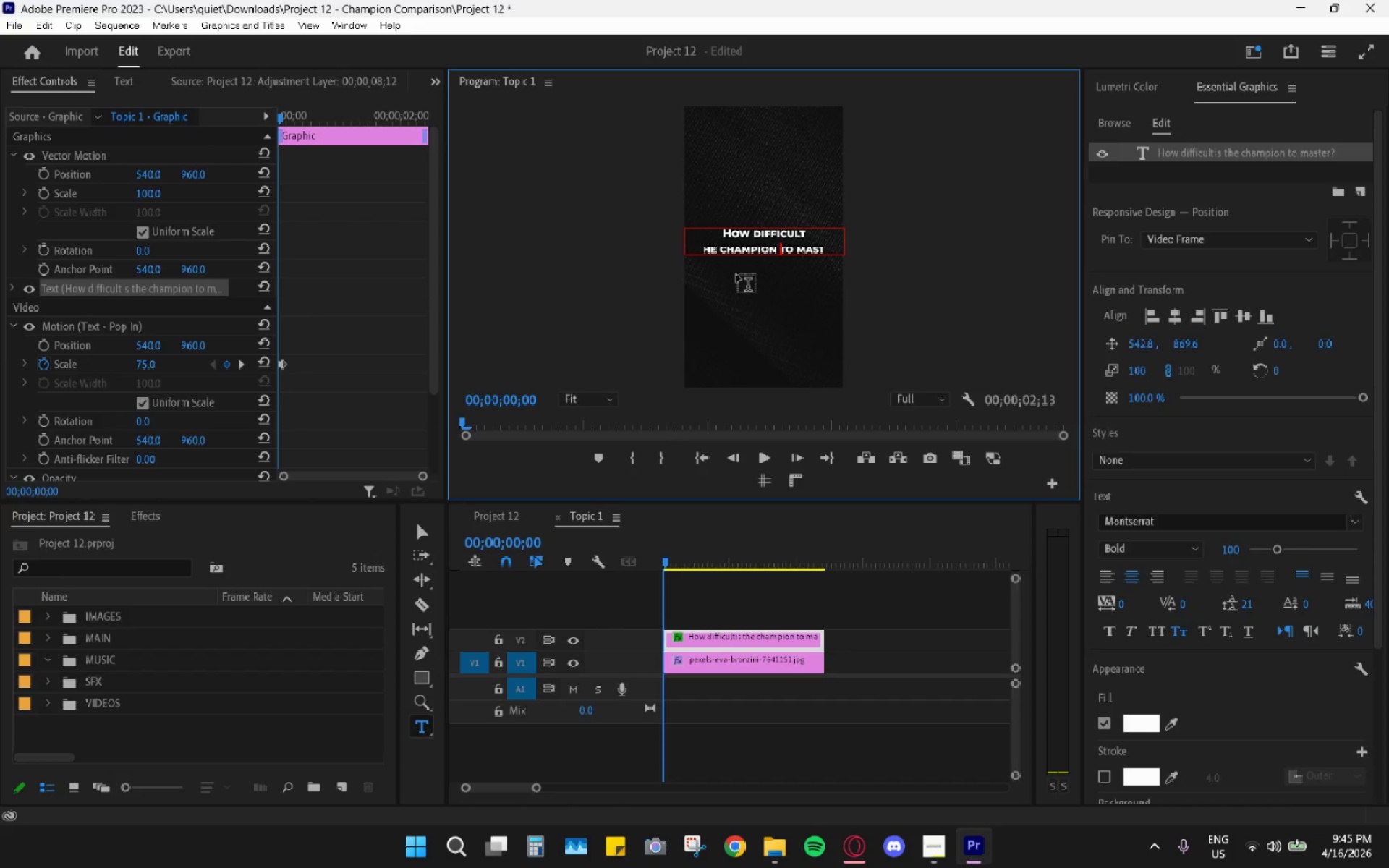 
key(Backspace)
 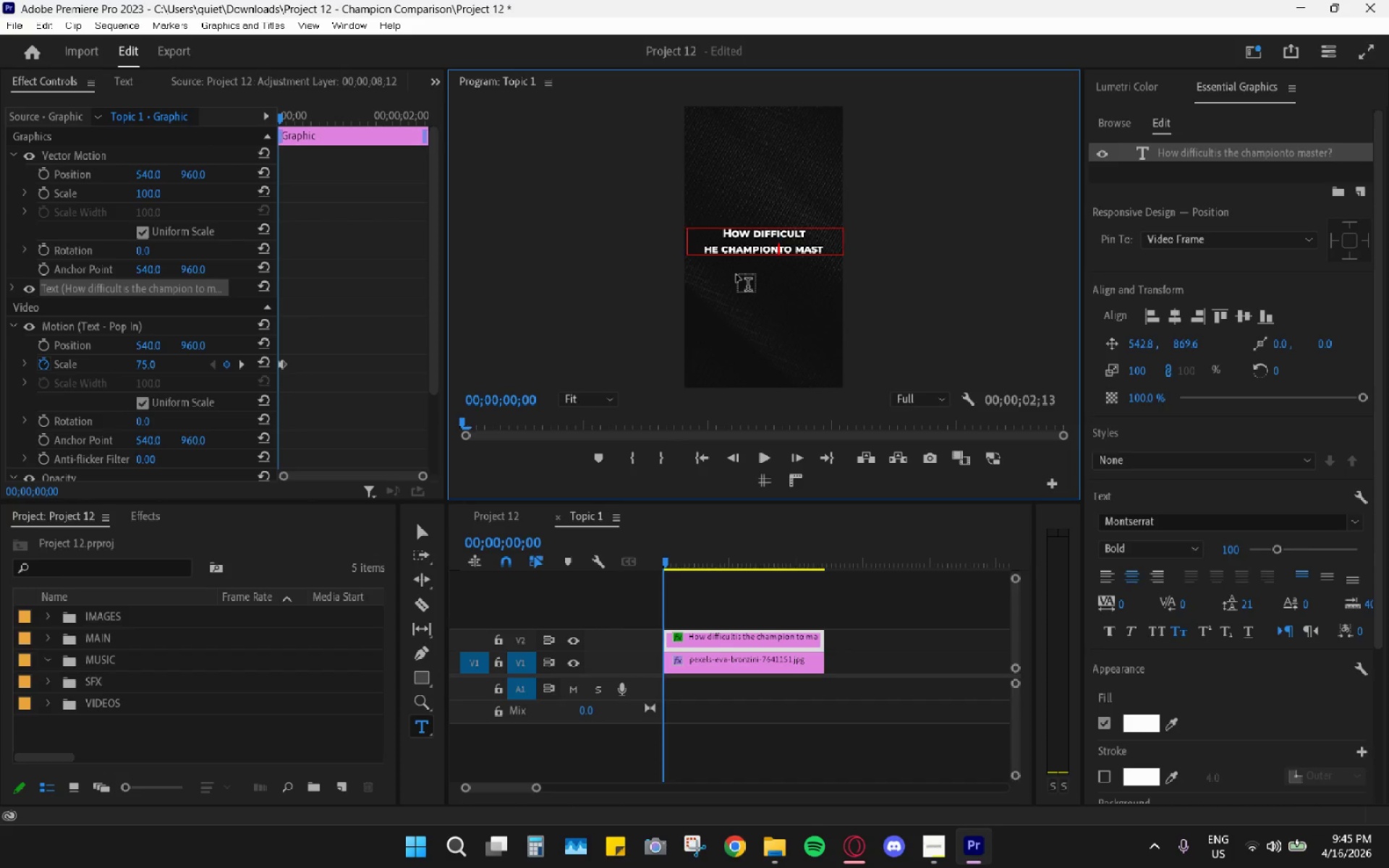 
key(Enter)
 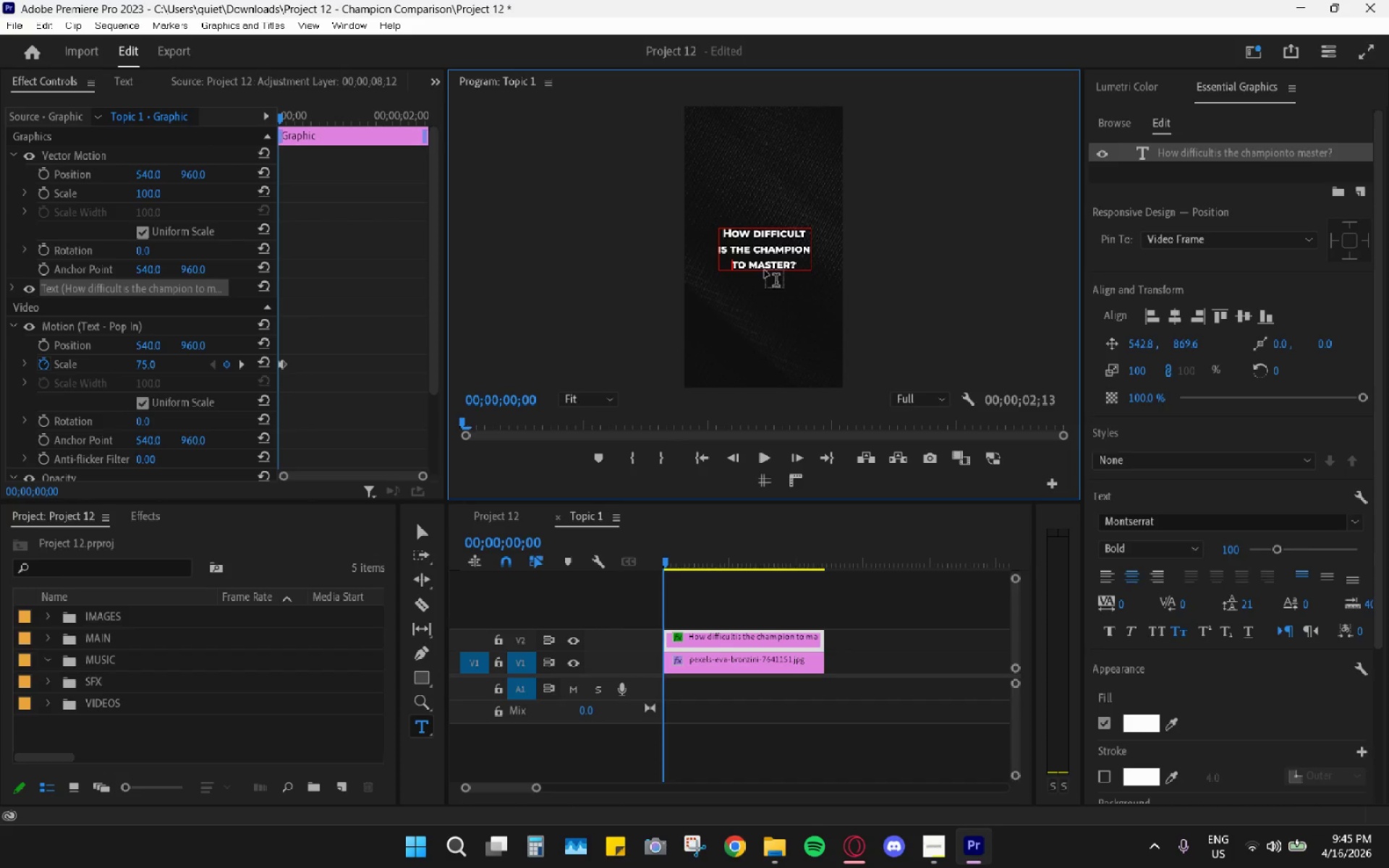 
double_click([763, 265])
 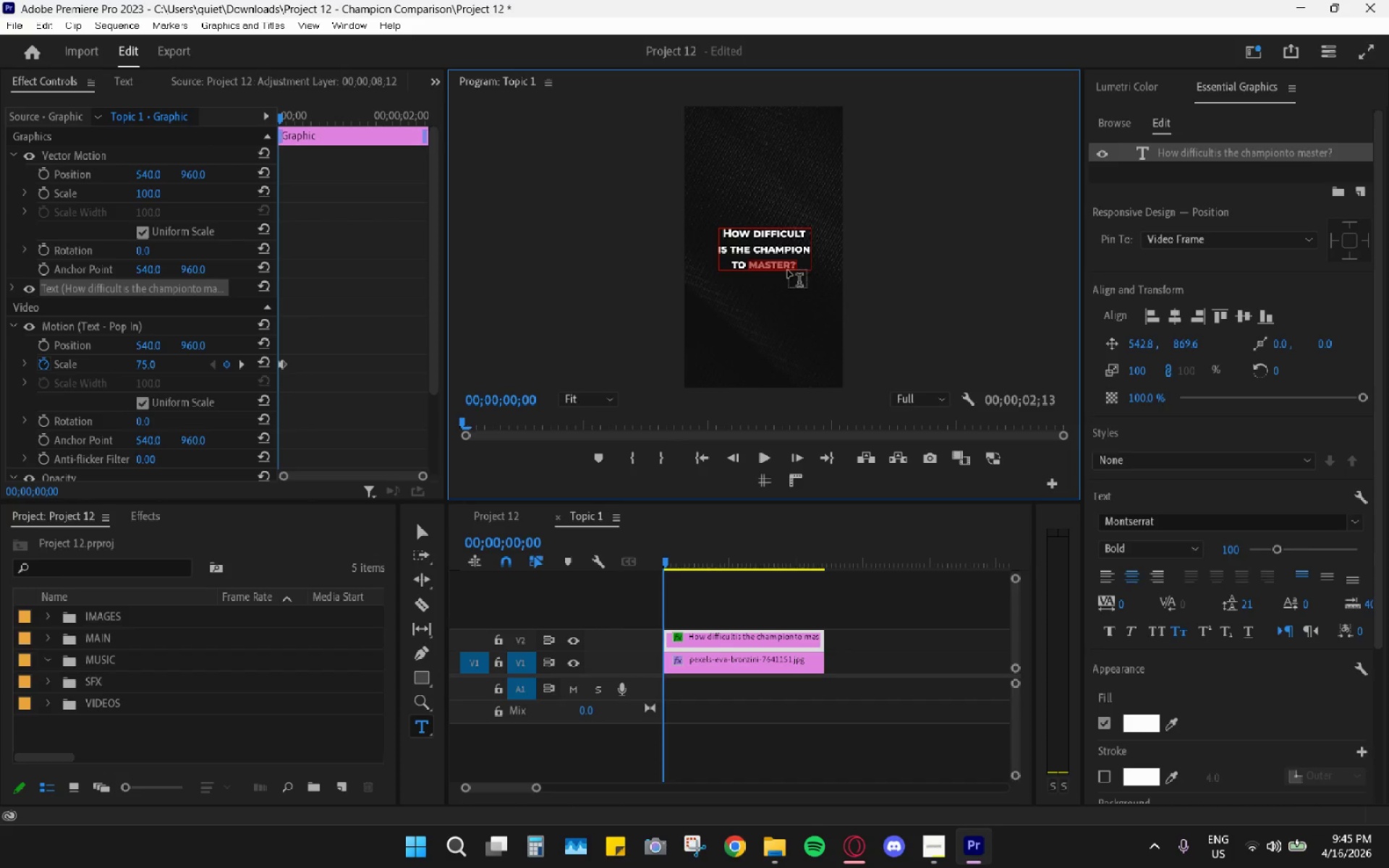 
left_click([769, 260])
 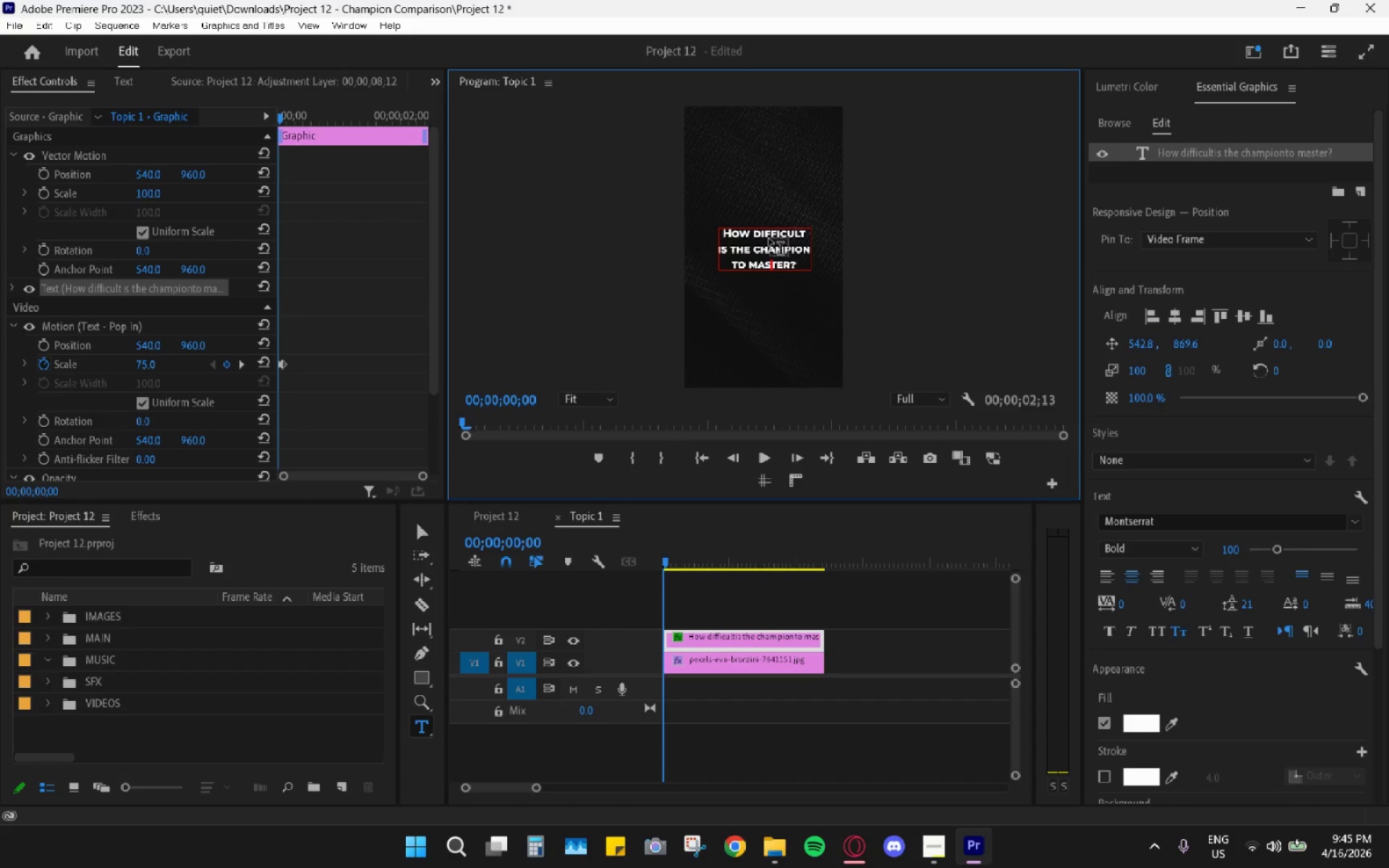 
double_click([770, 234])
 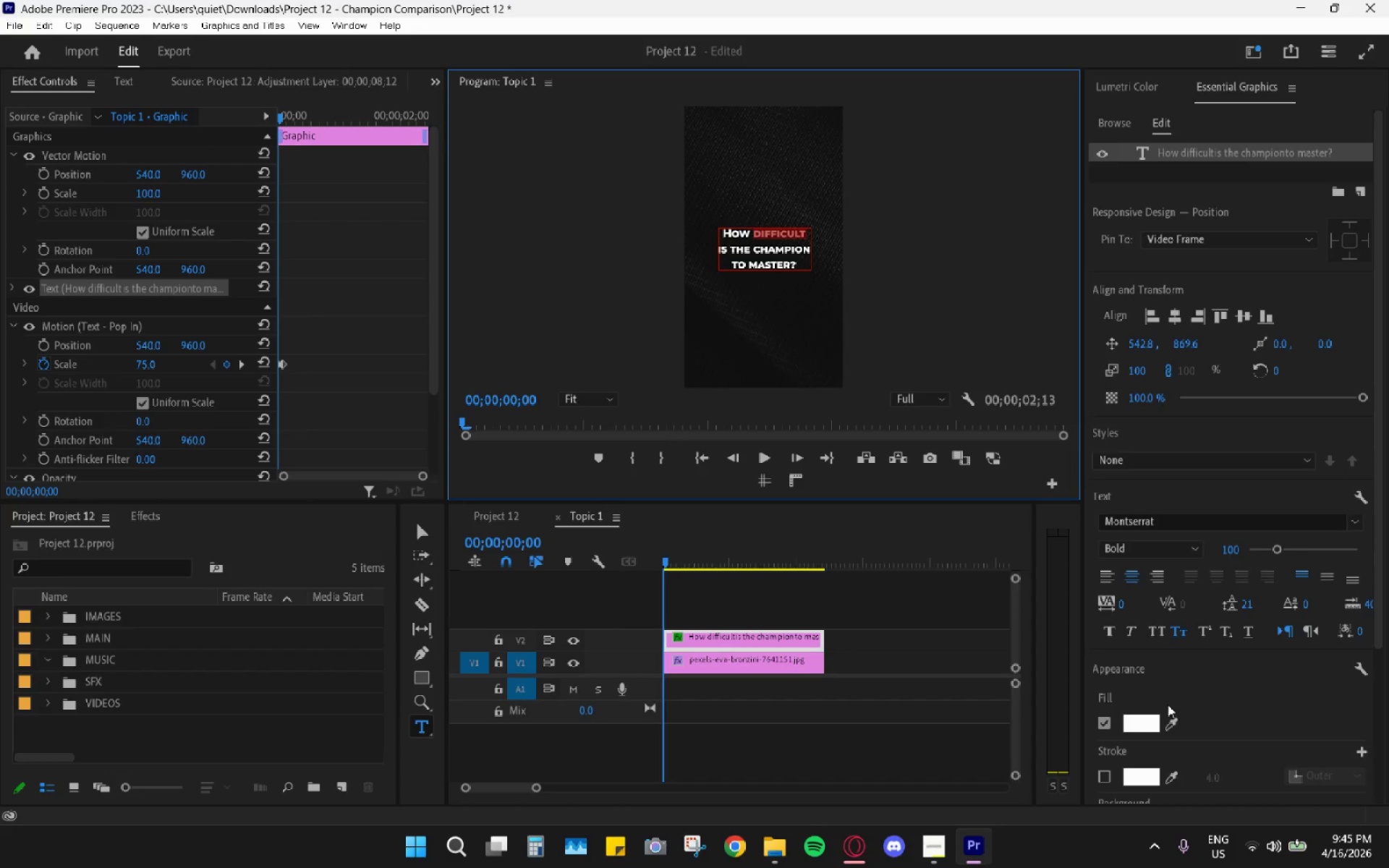 
left_click([1149, 729])
 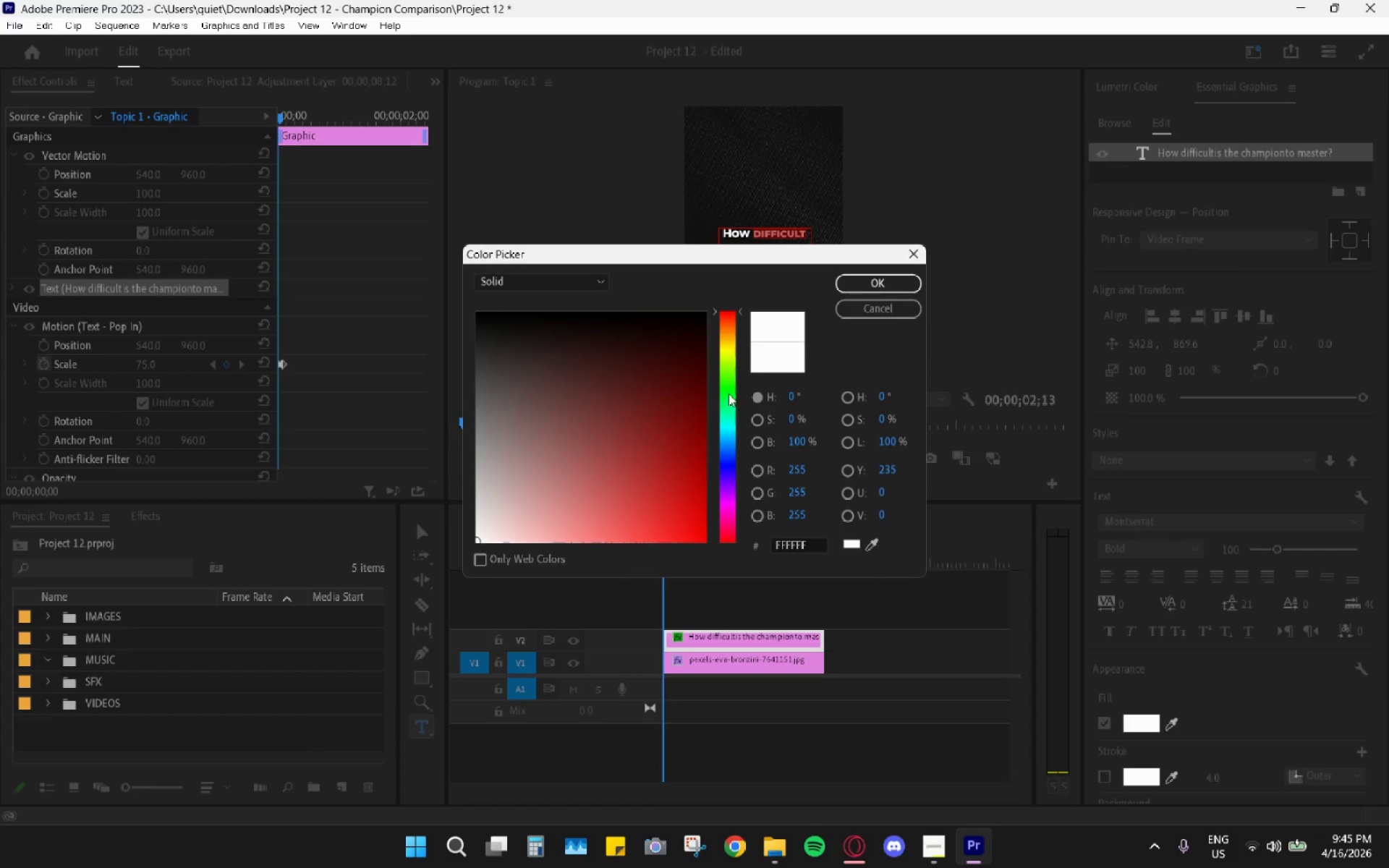 
left_click([728, 334])
 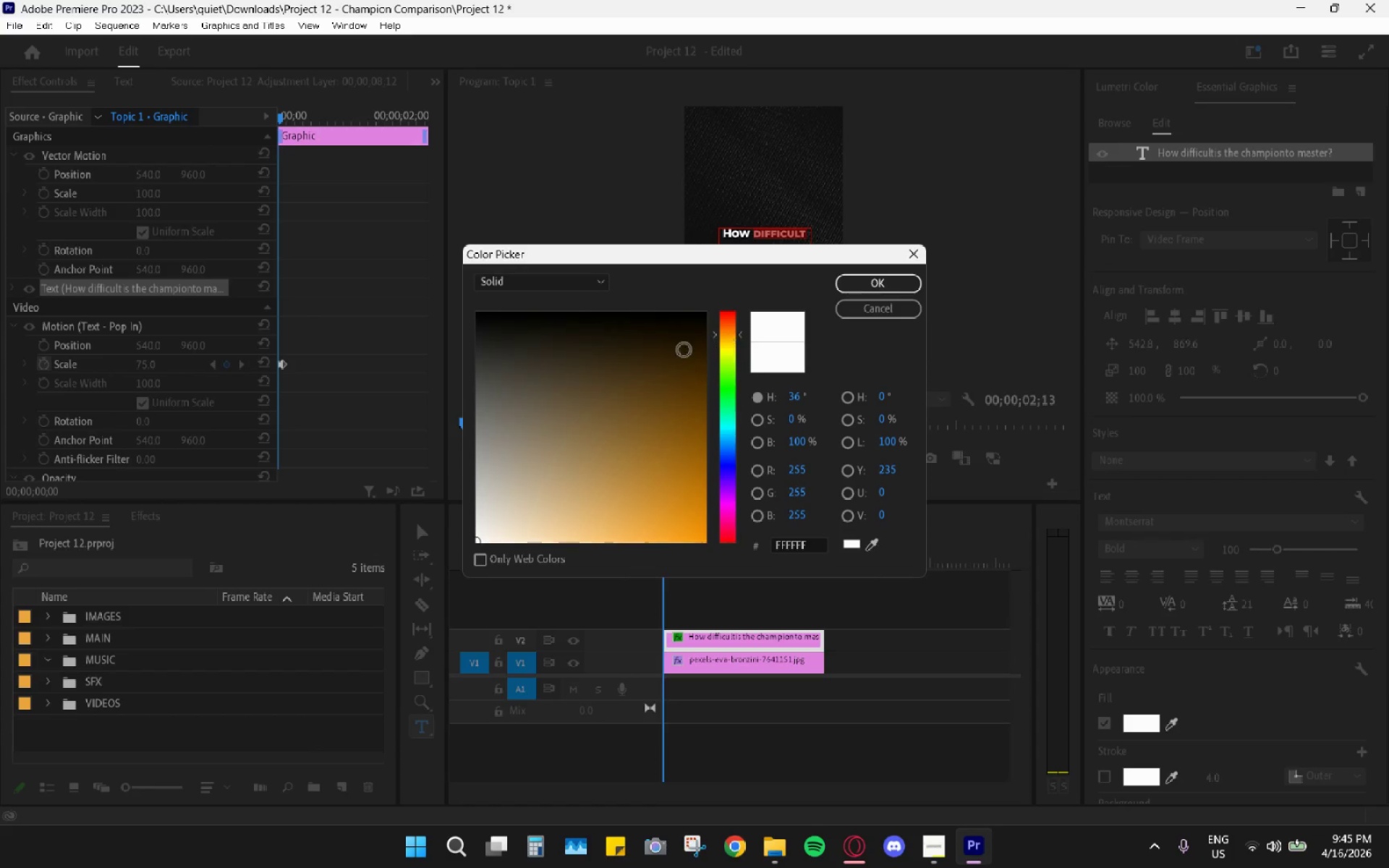 
left_click_drag(start_coordinate=[668, 372], to_coordinate=[684, 537])
 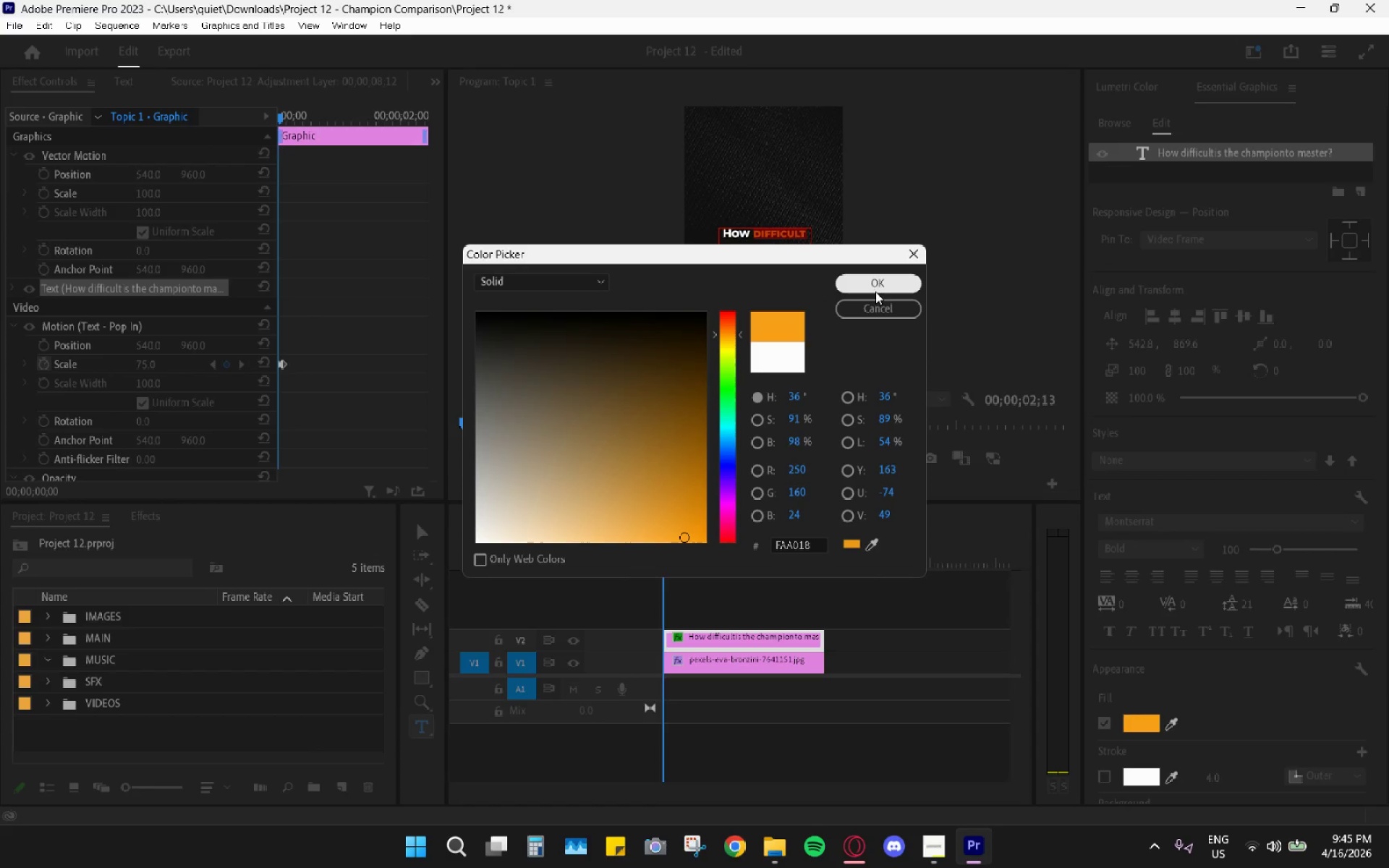 
left_click([876, 291])
 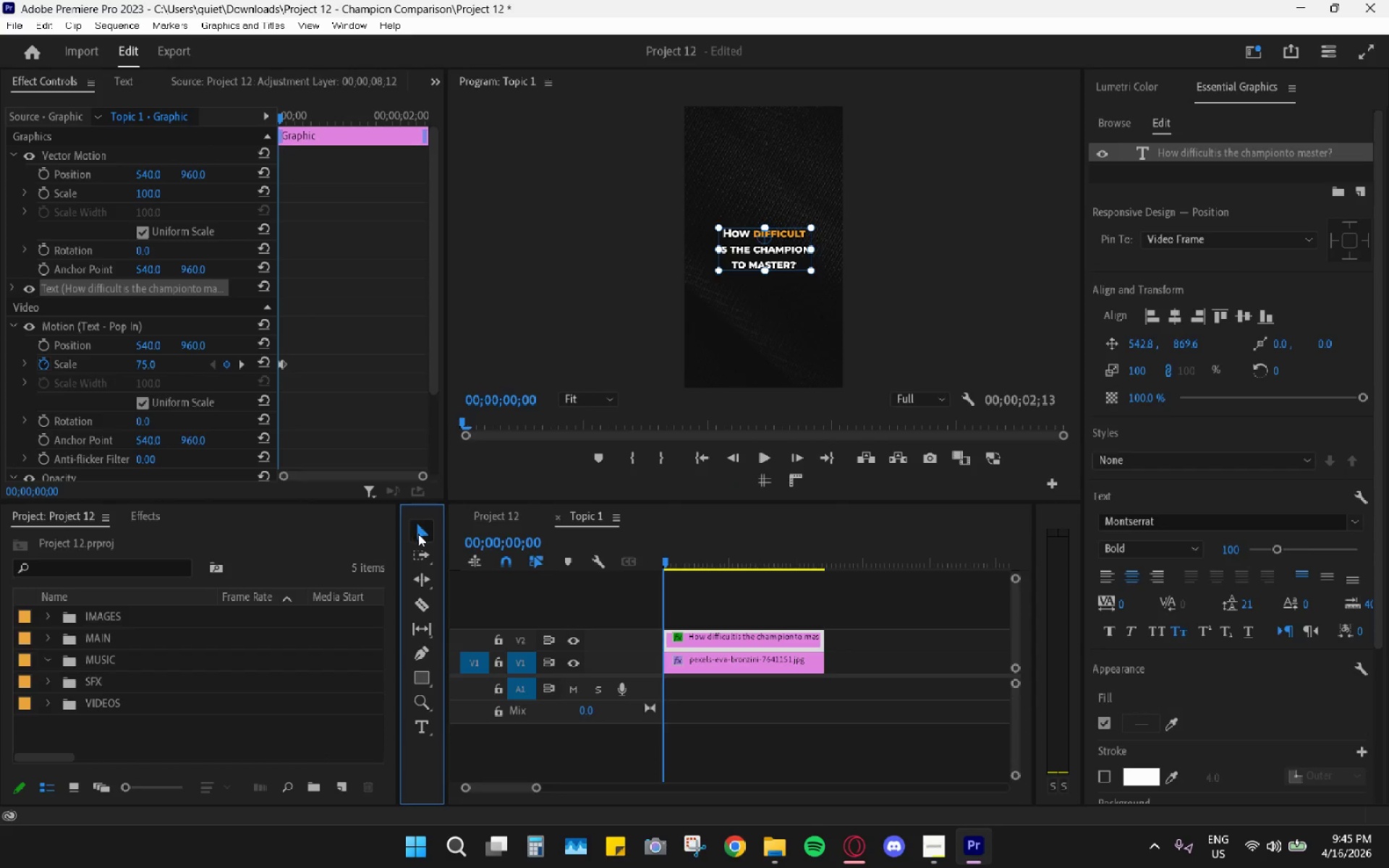 
left_click([700, 543])
 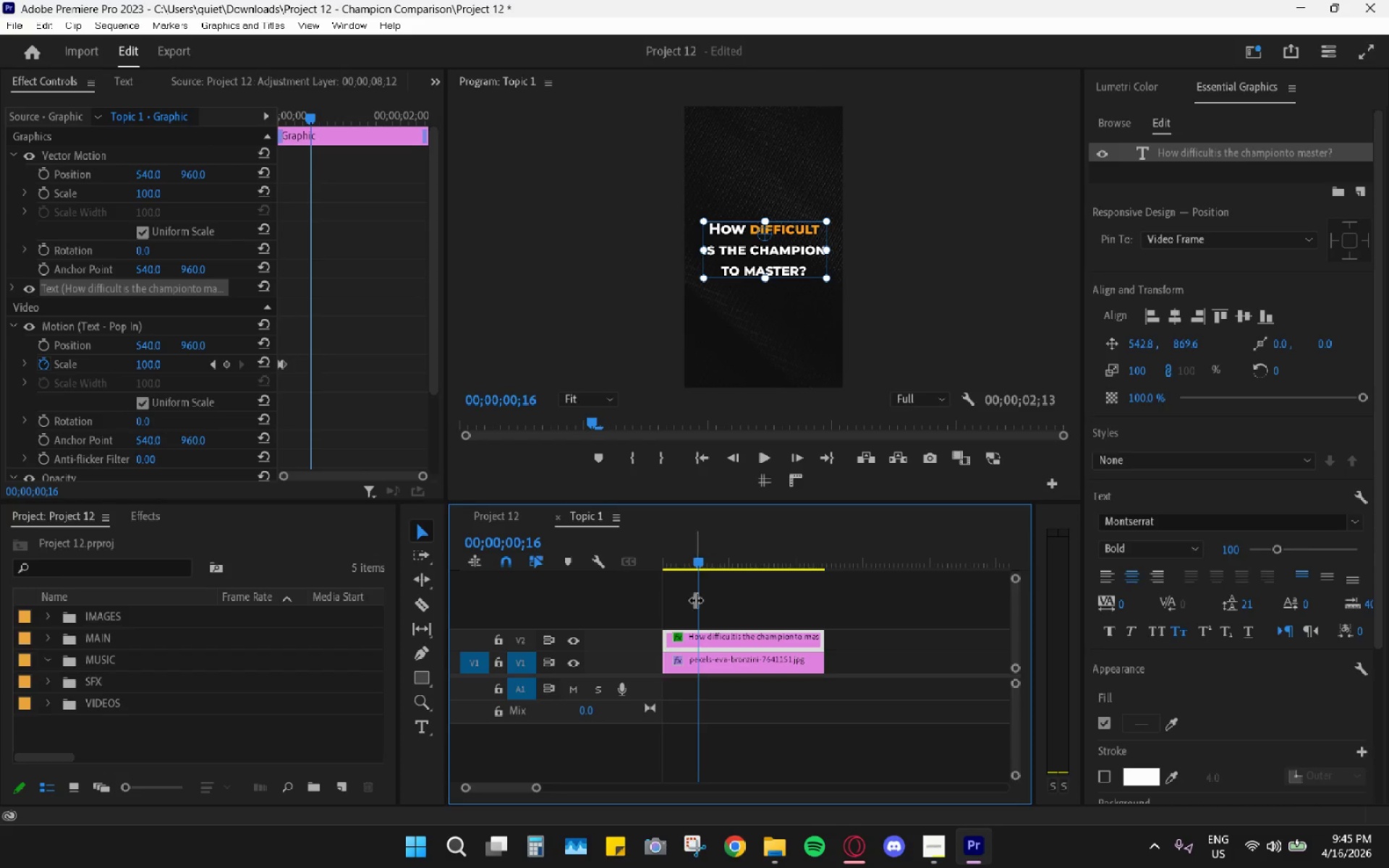 
double_click([739, 605])
 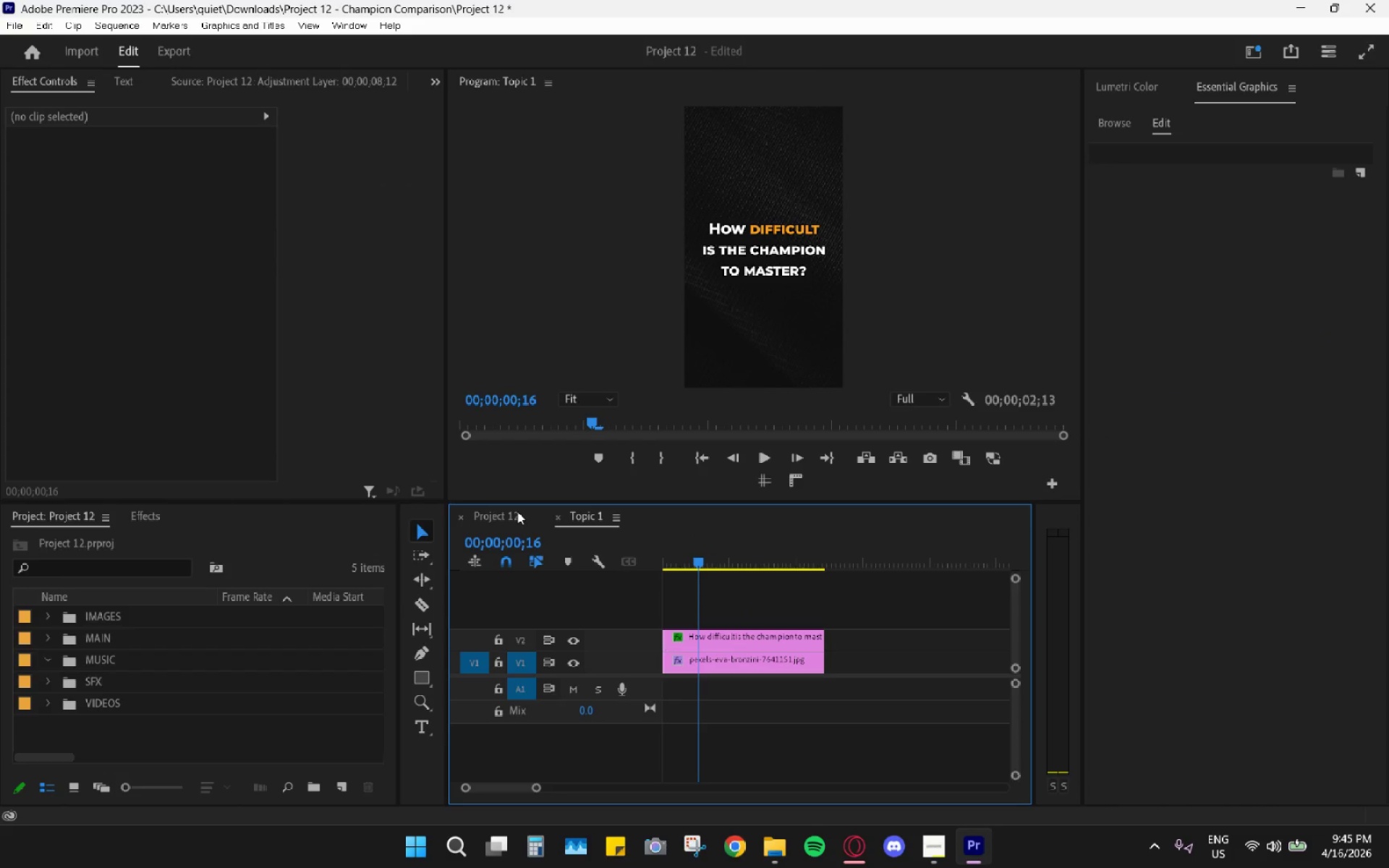 
left_click([515, 511])
 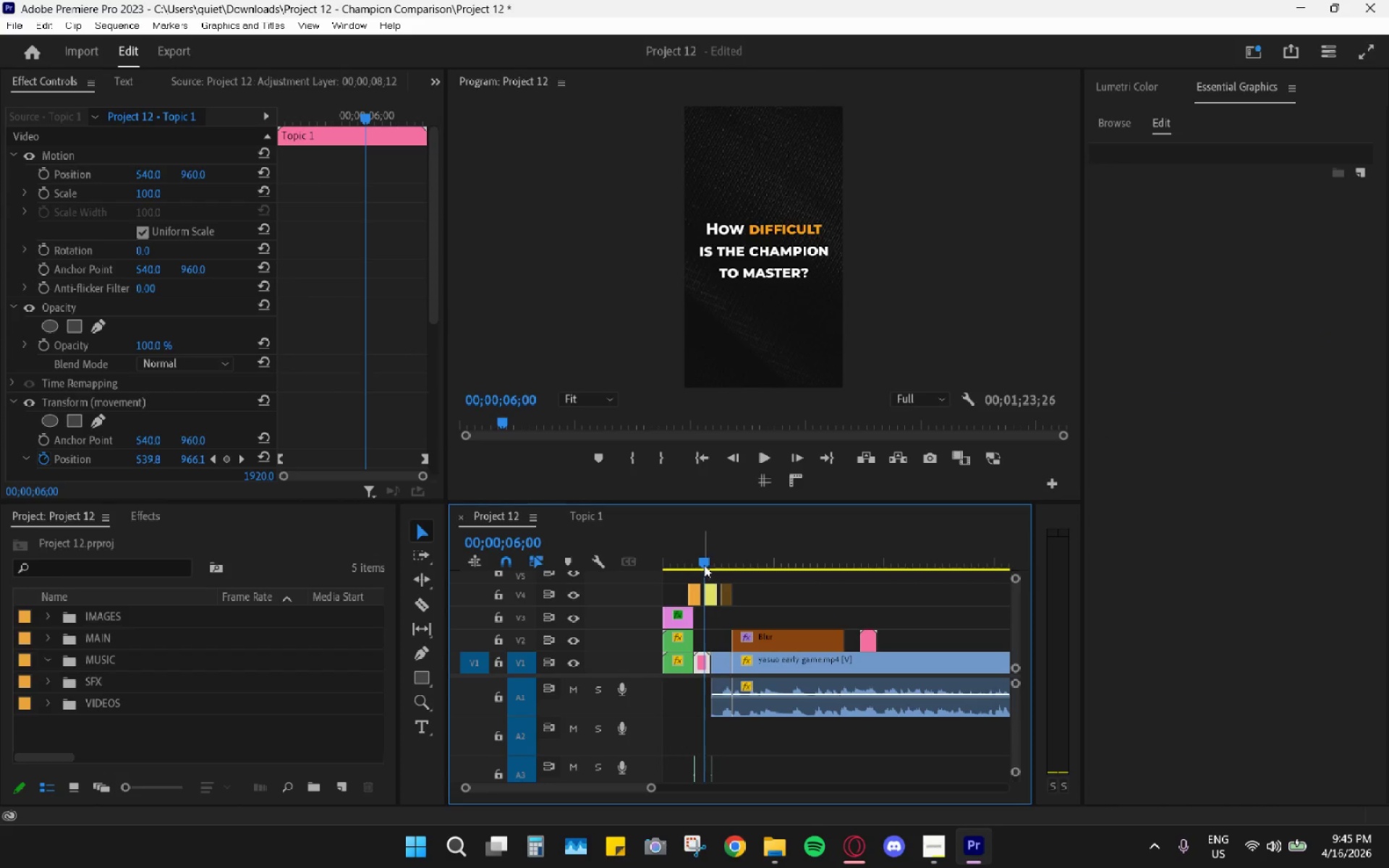 
left_click_drag(start_coordinate=[708, 558], to_coordinate=[875, 584])
 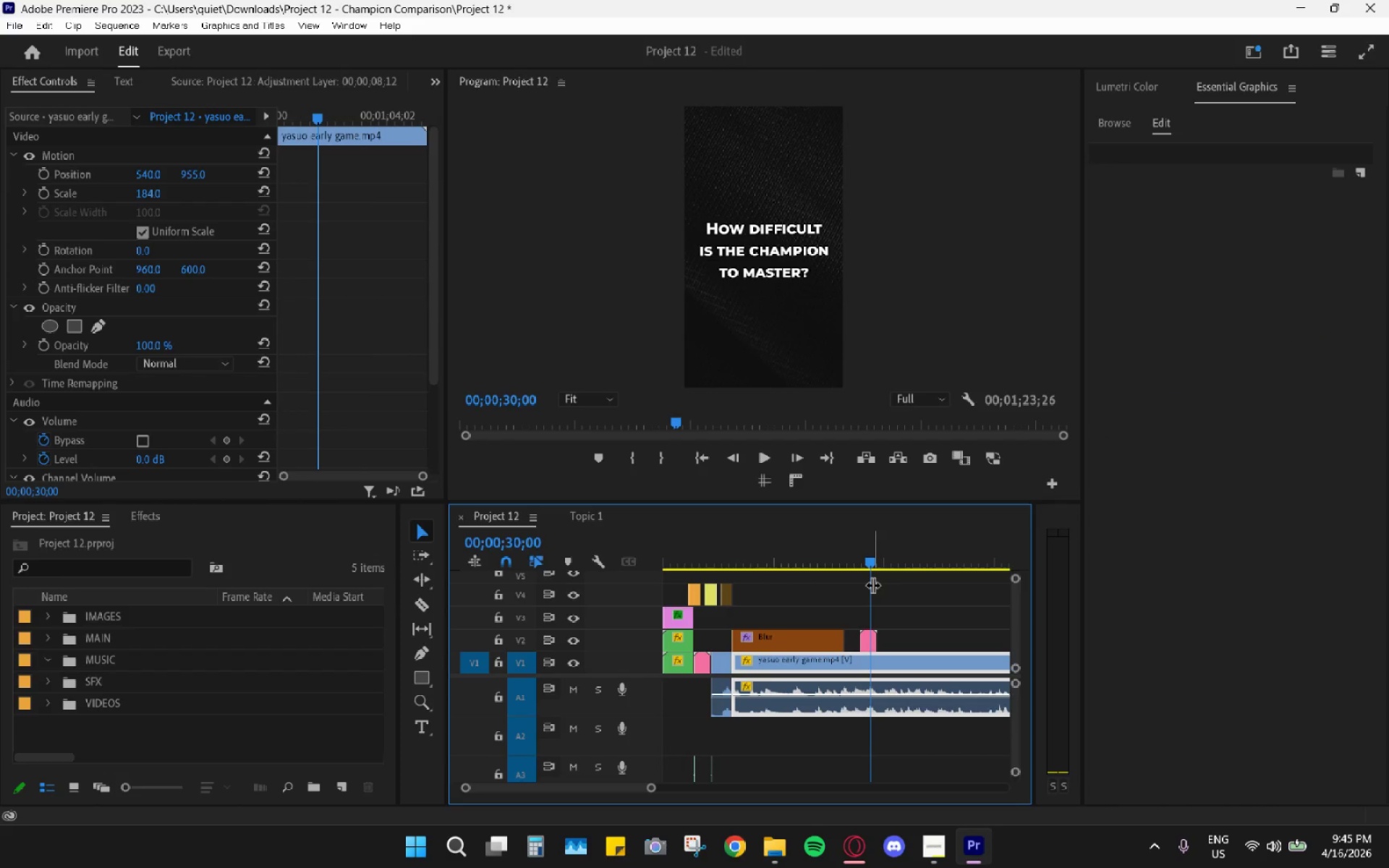 
key(Control+Z)
 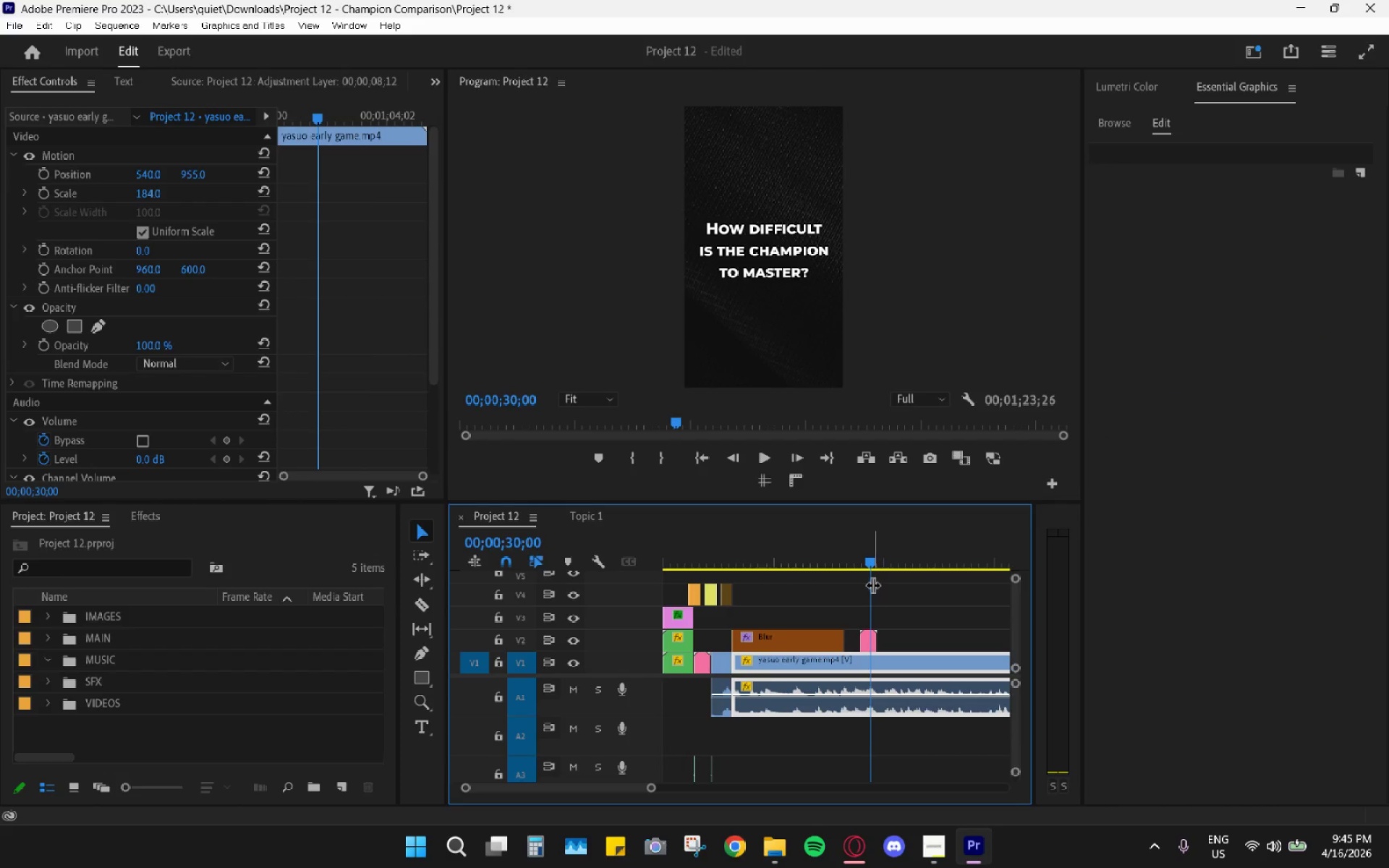 
key(Control+Z)
 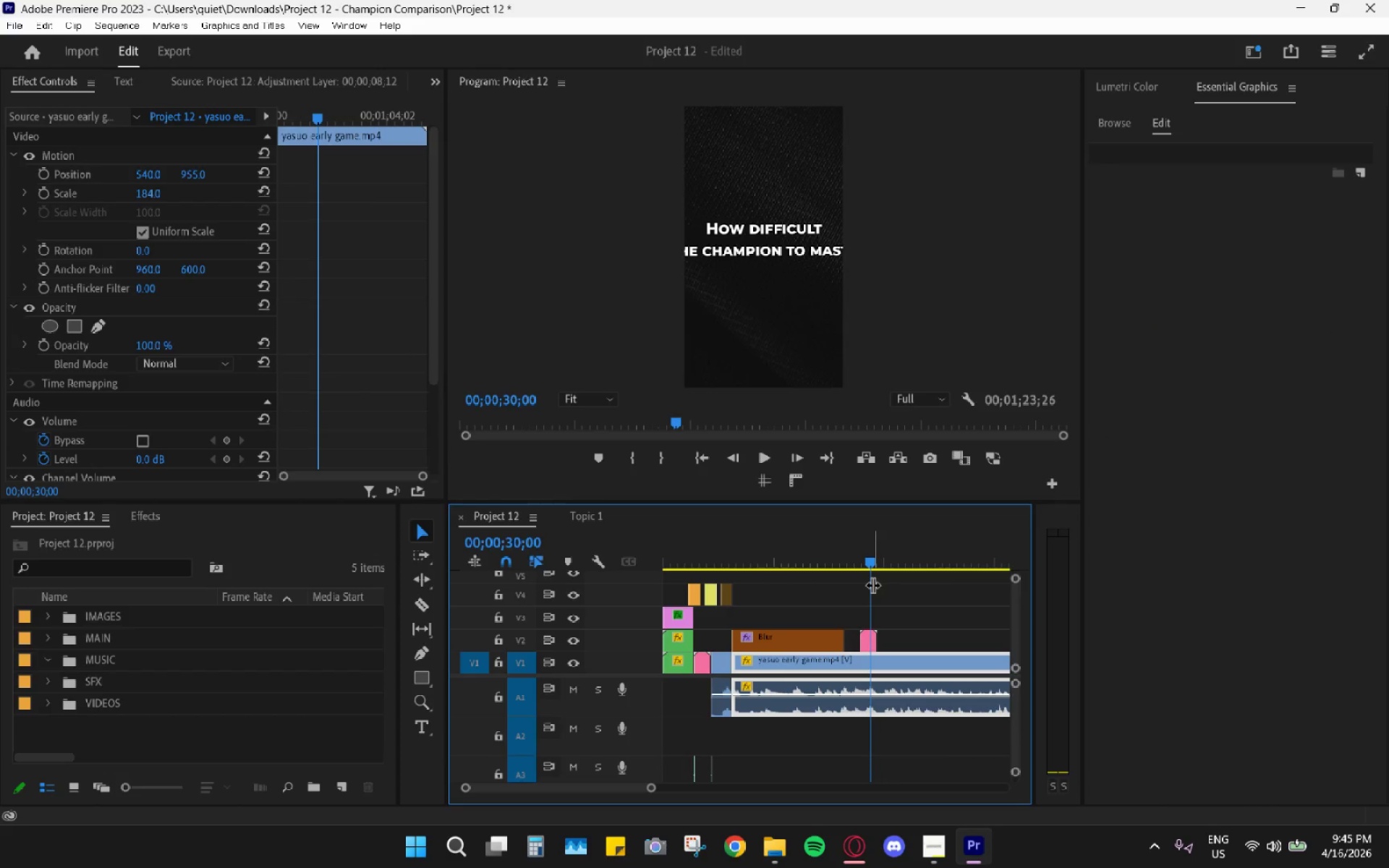 
key(Control+Z)
 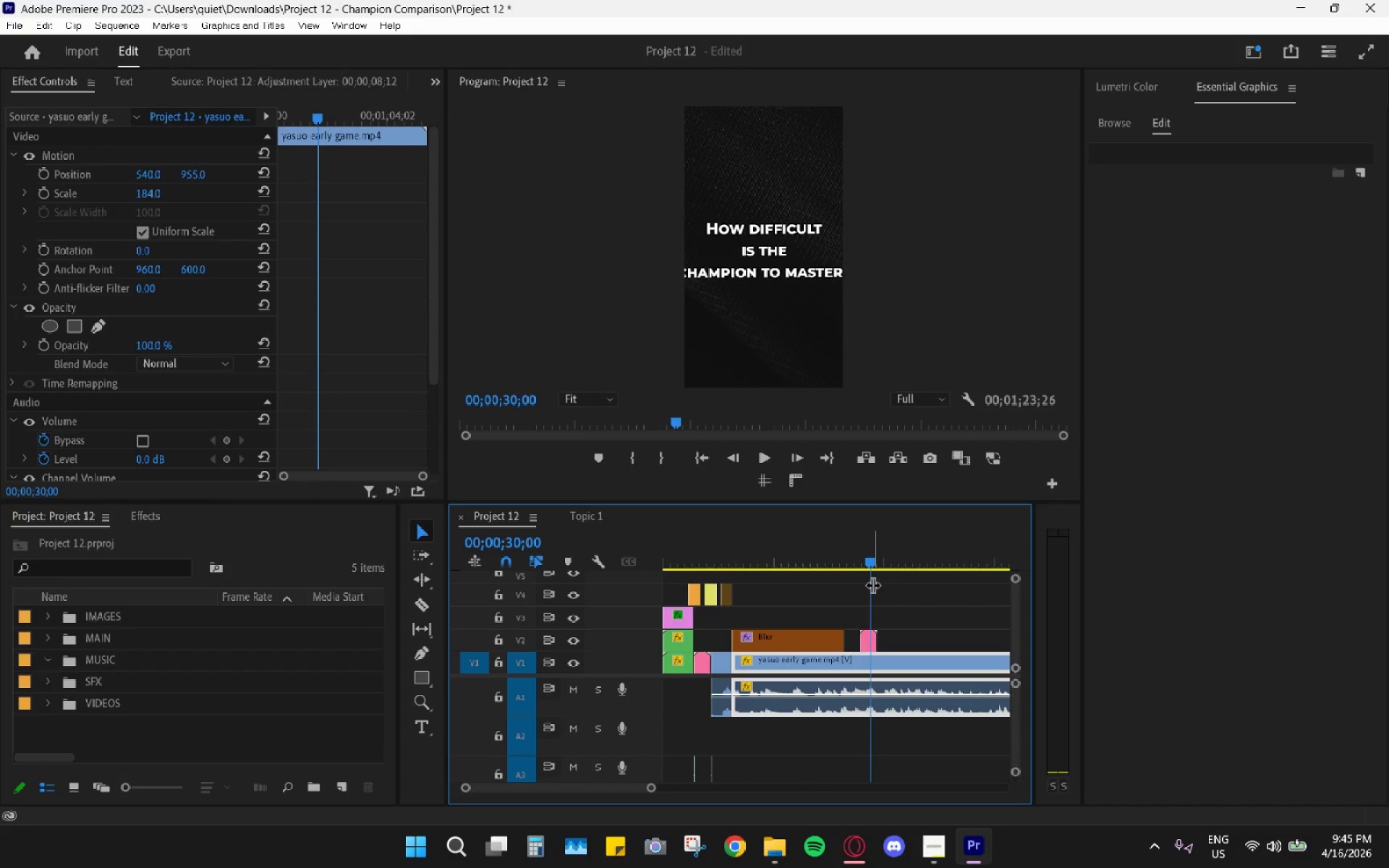 
key(Control+Z)
 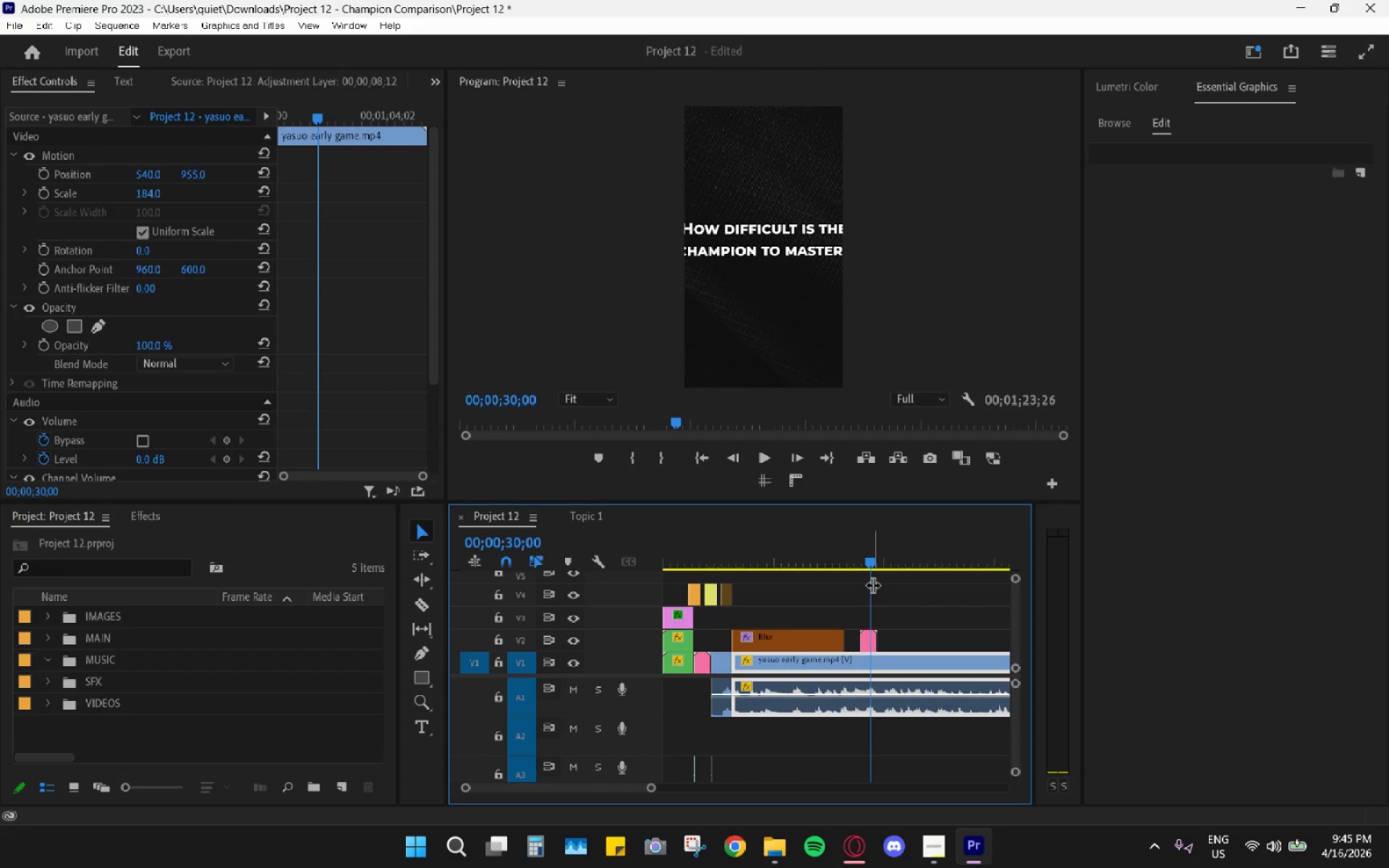 
key(Control+Z)
 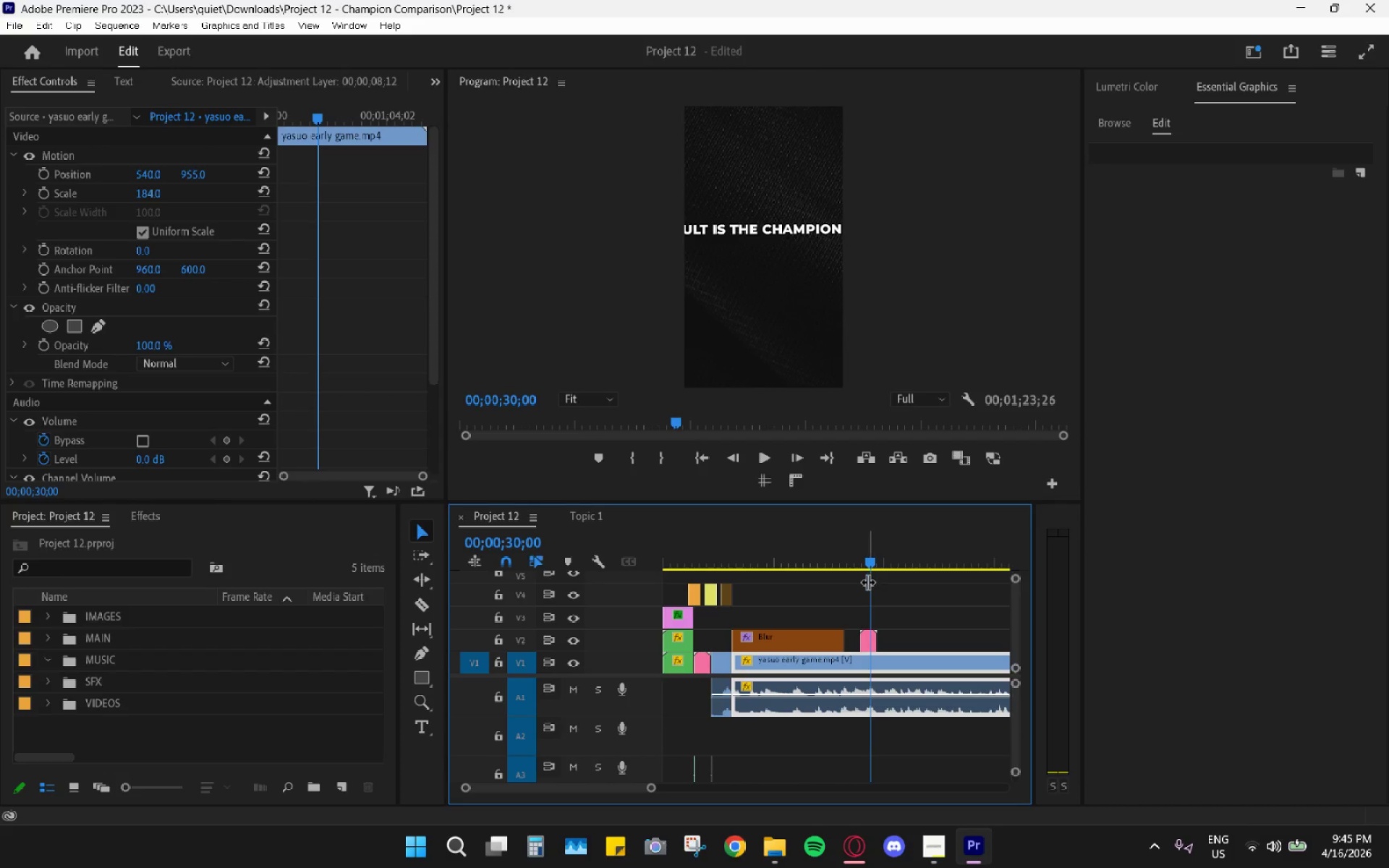 
key(Control+Z)
 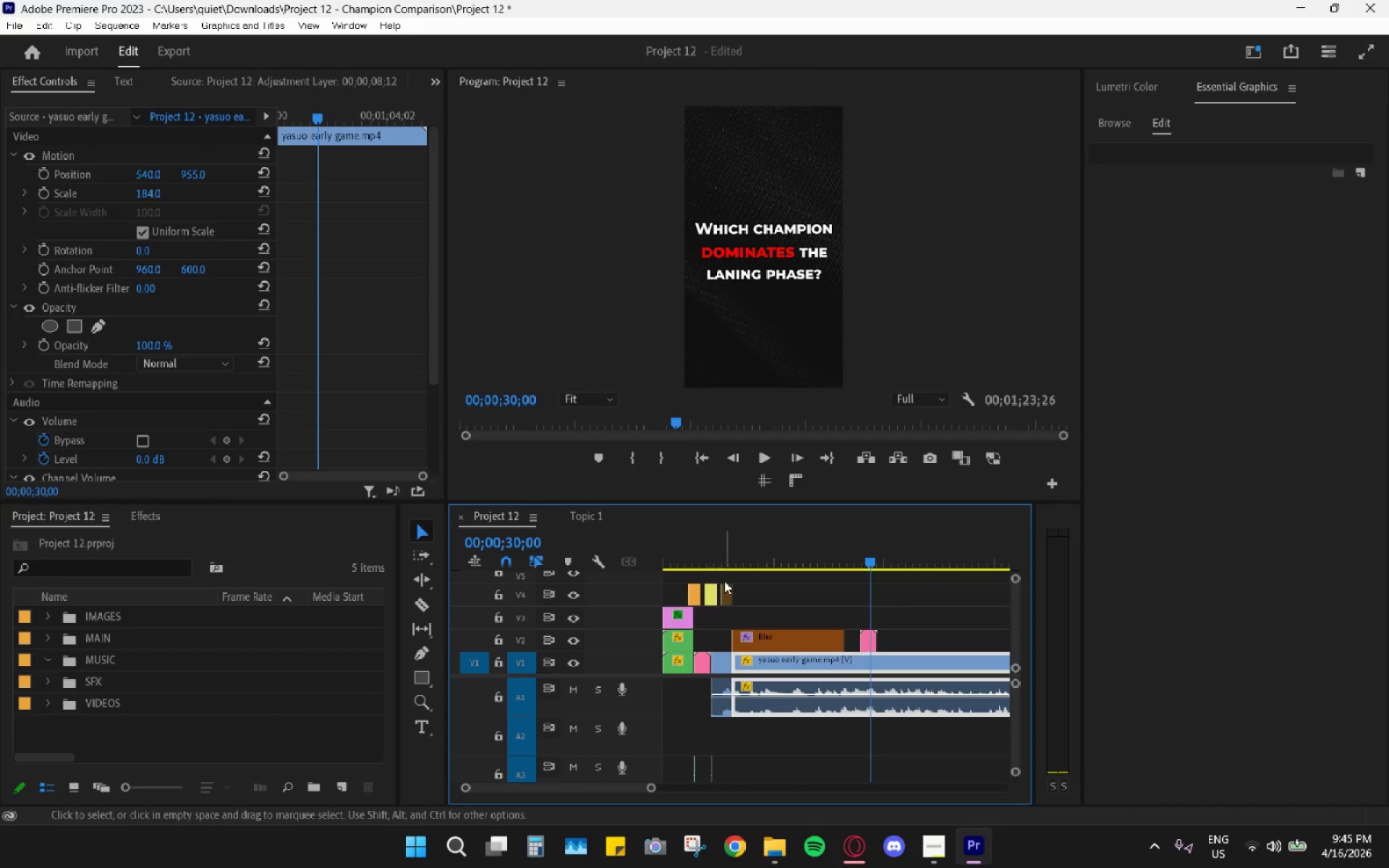 
left_click_drag(start_coordinate=[715, 554], to_coordinate=[704, 553])
 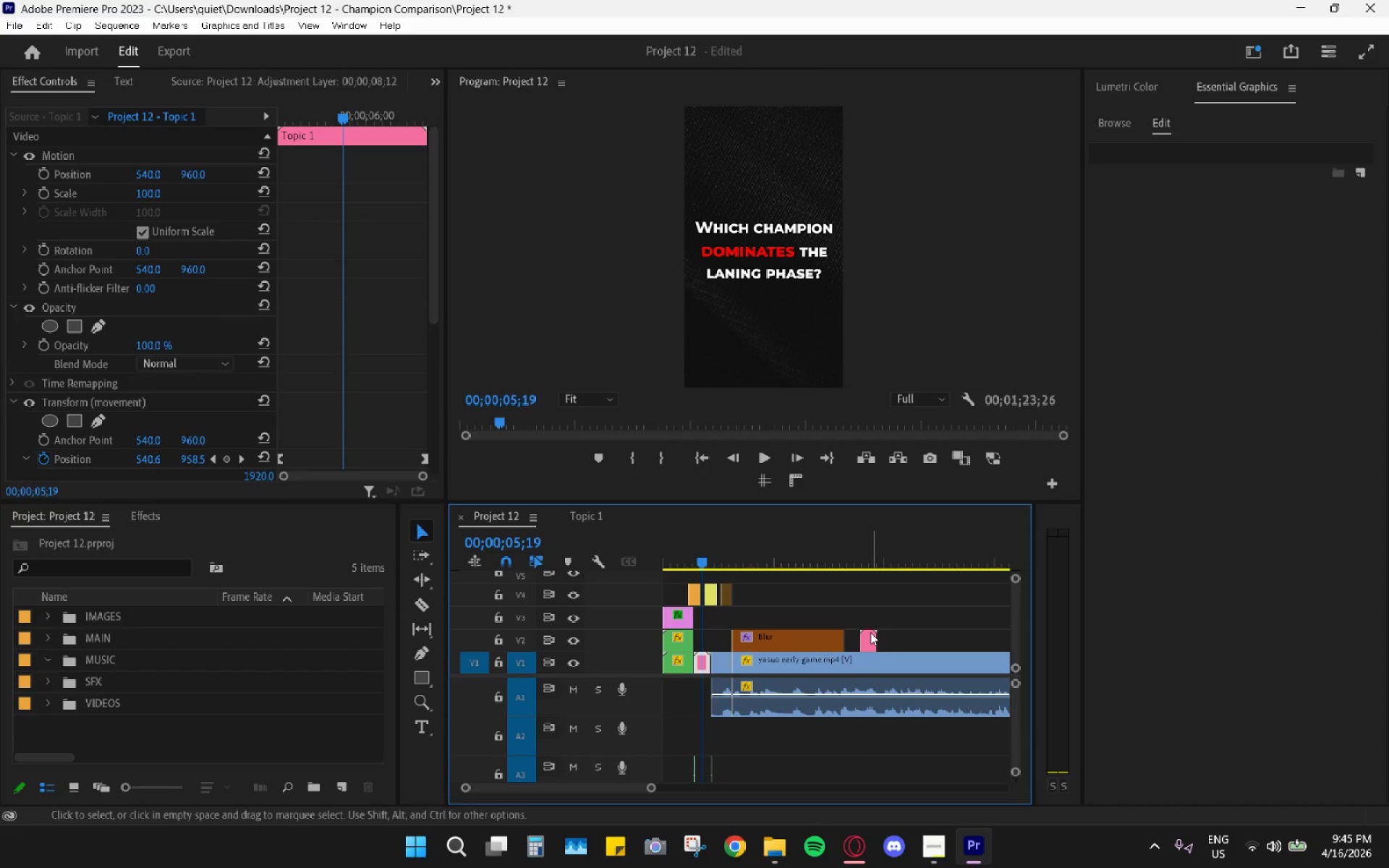 
left_click([870, 632])
 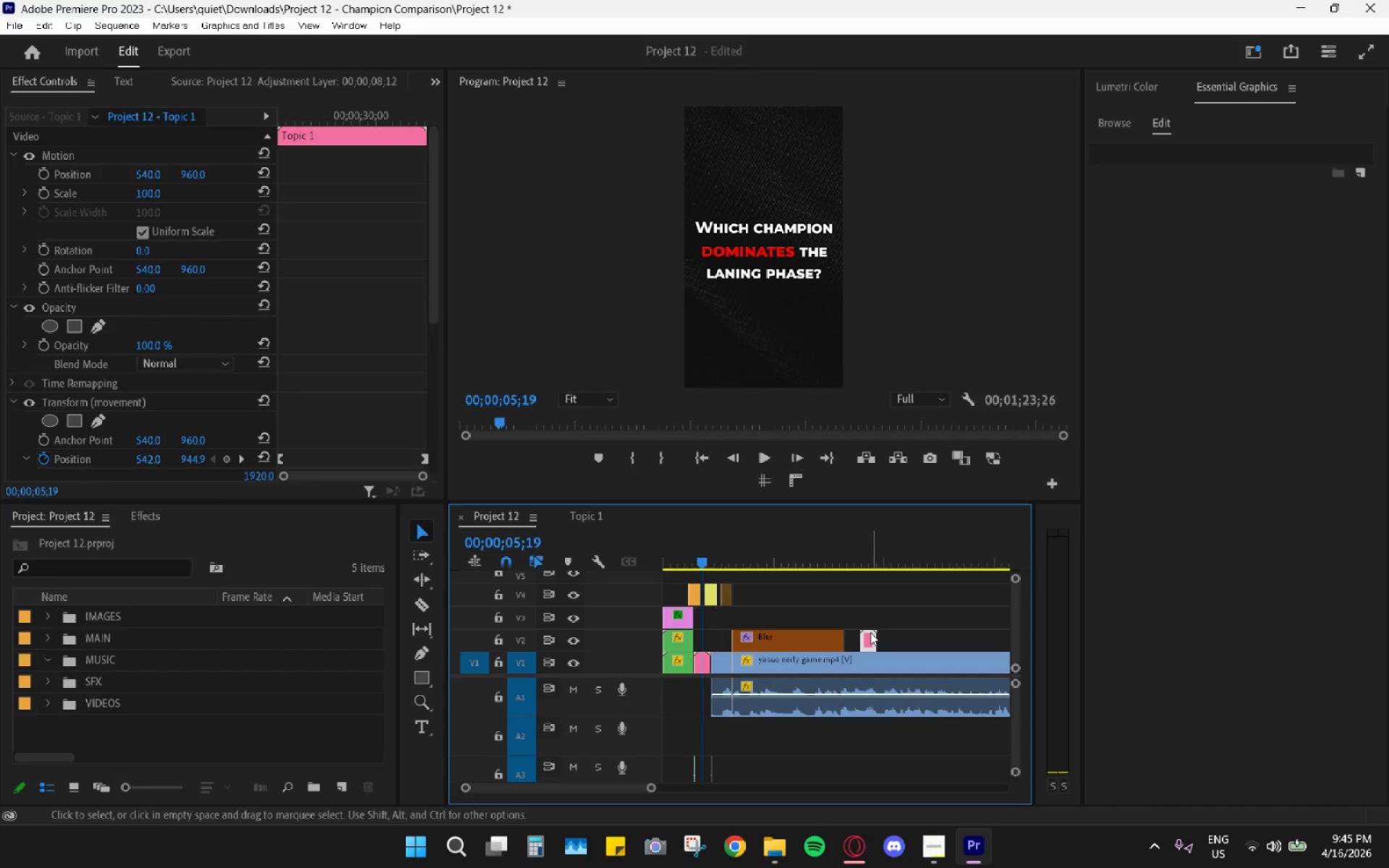 
key(H)
 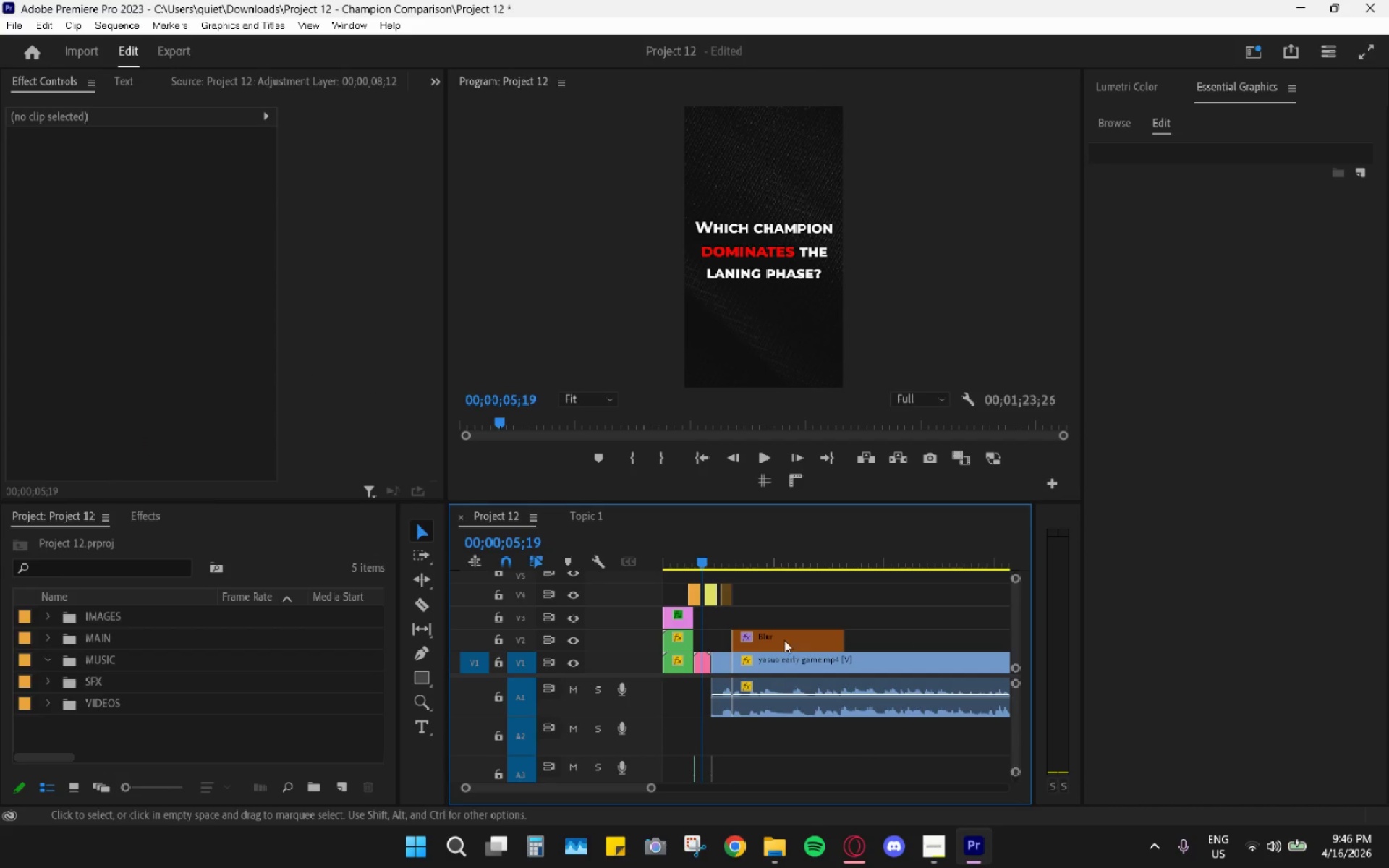 
wait(5.58)
 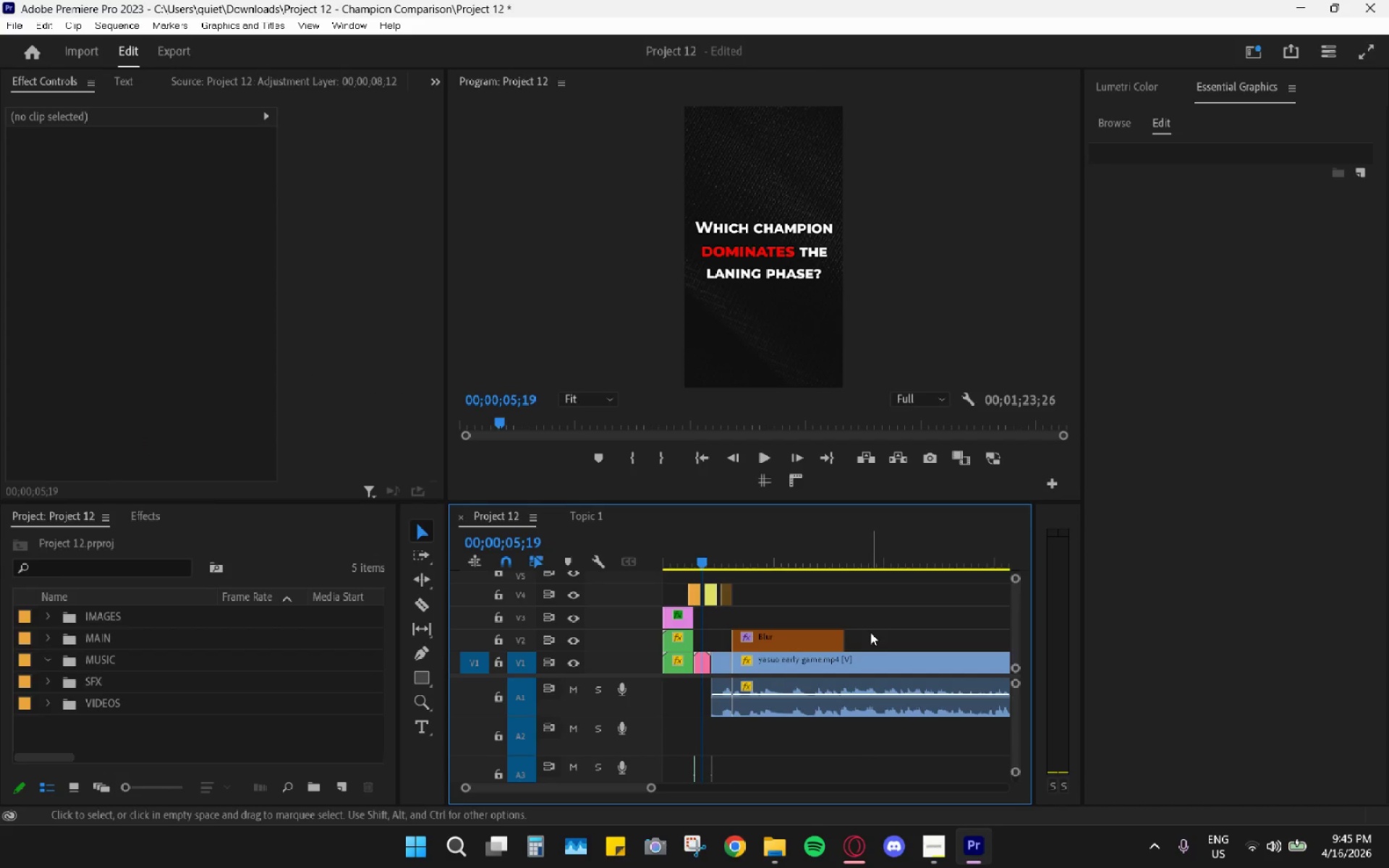 
double_click([704, 657])
 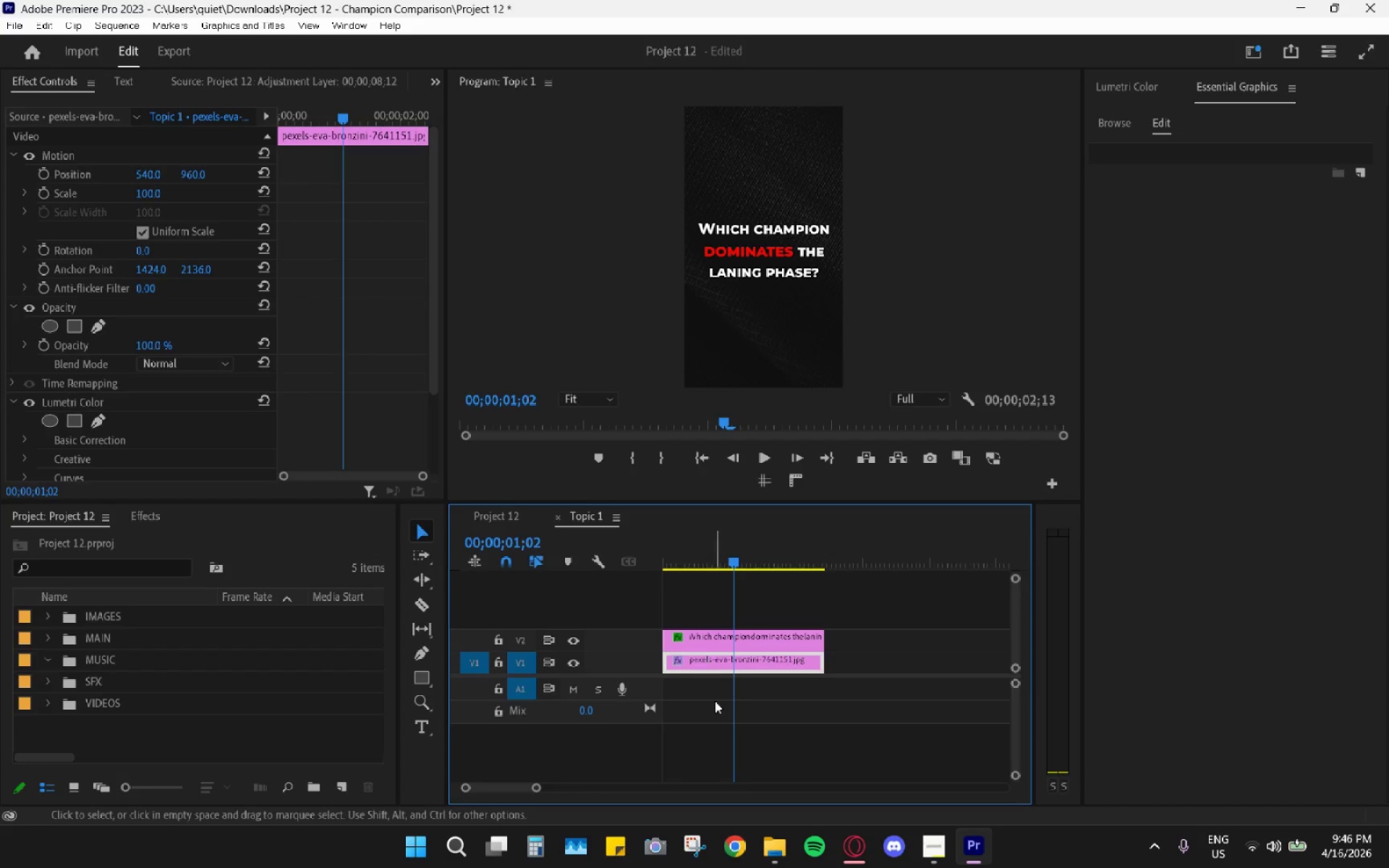 
left_click_drag(start_coordinate=[725, 715], to_coordinate=[760, 632])
 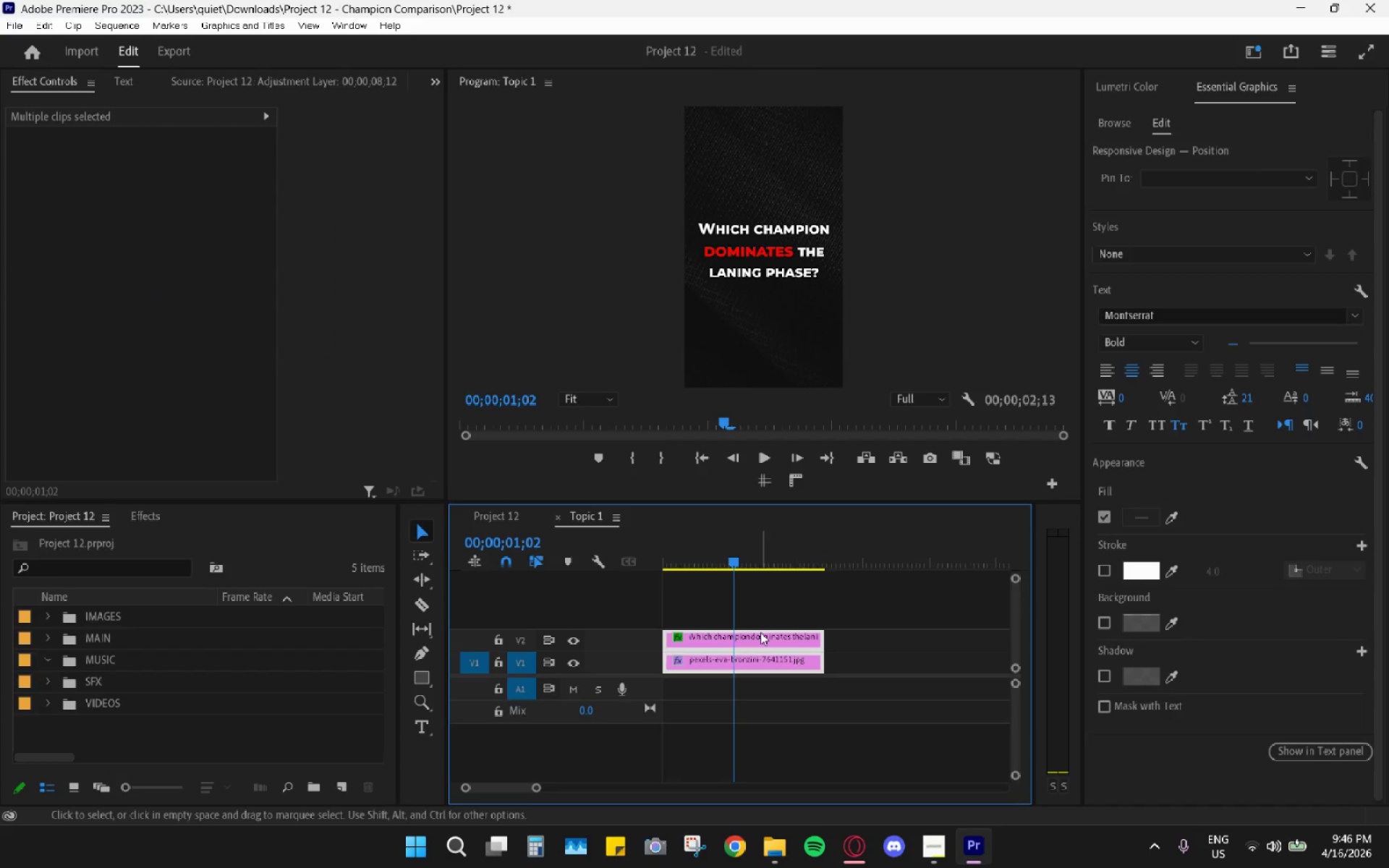 
key(Control+C)
 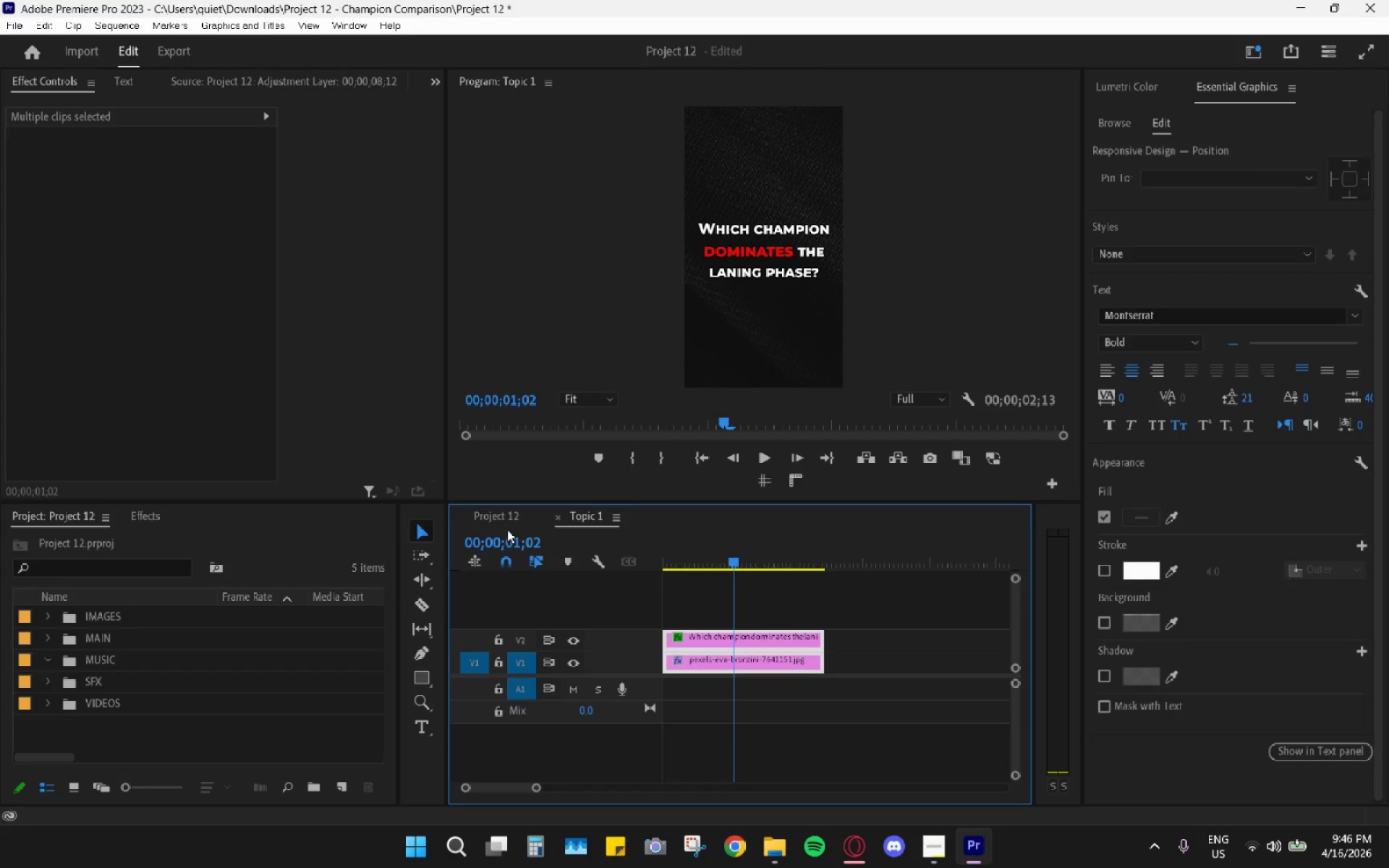 
left_click([507, 518])
 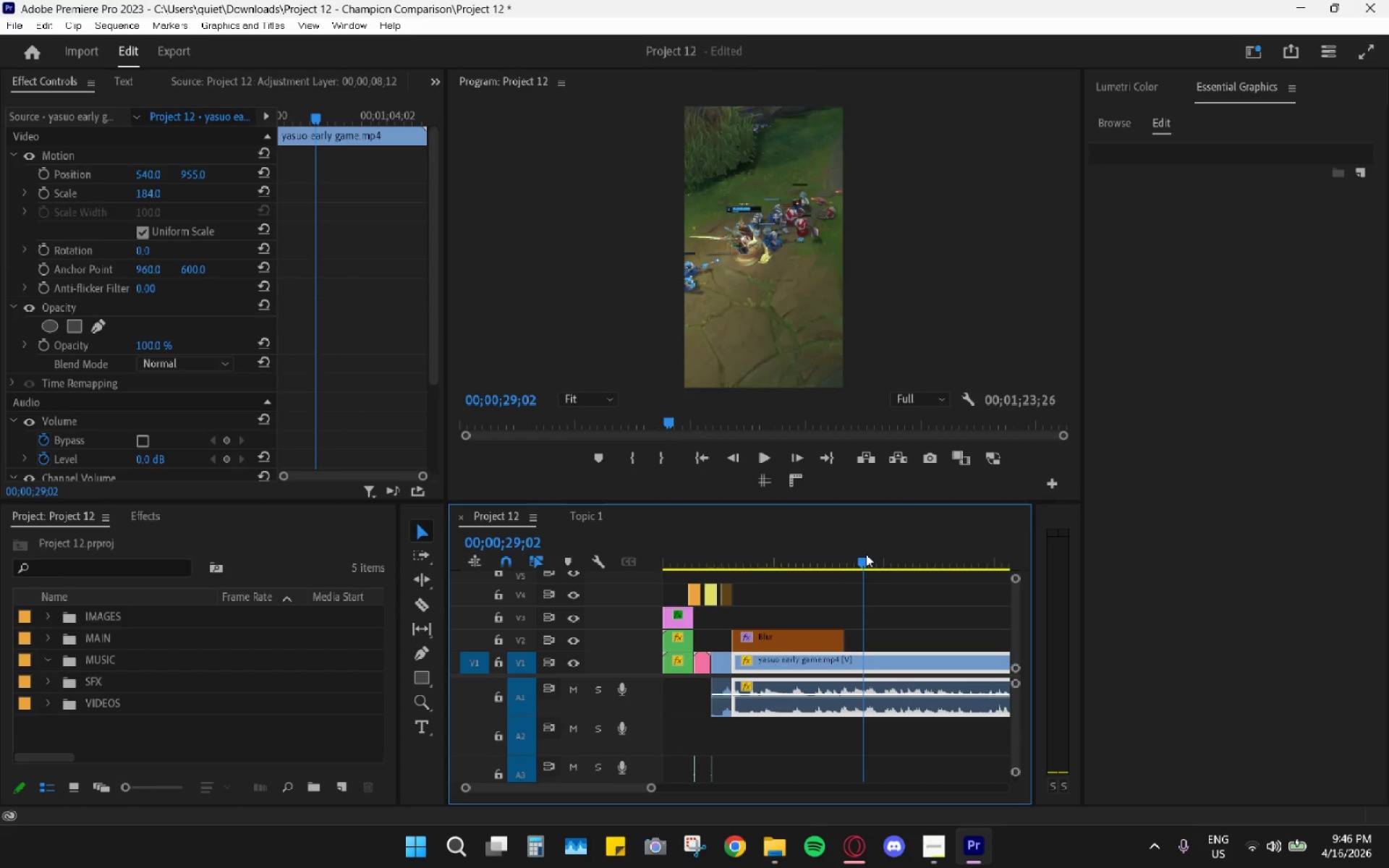 
hold_key(key=AltLeft, duration=0.59)
scroll: coordinate [885, 605], scroll_direction: down, amount: 11.0
 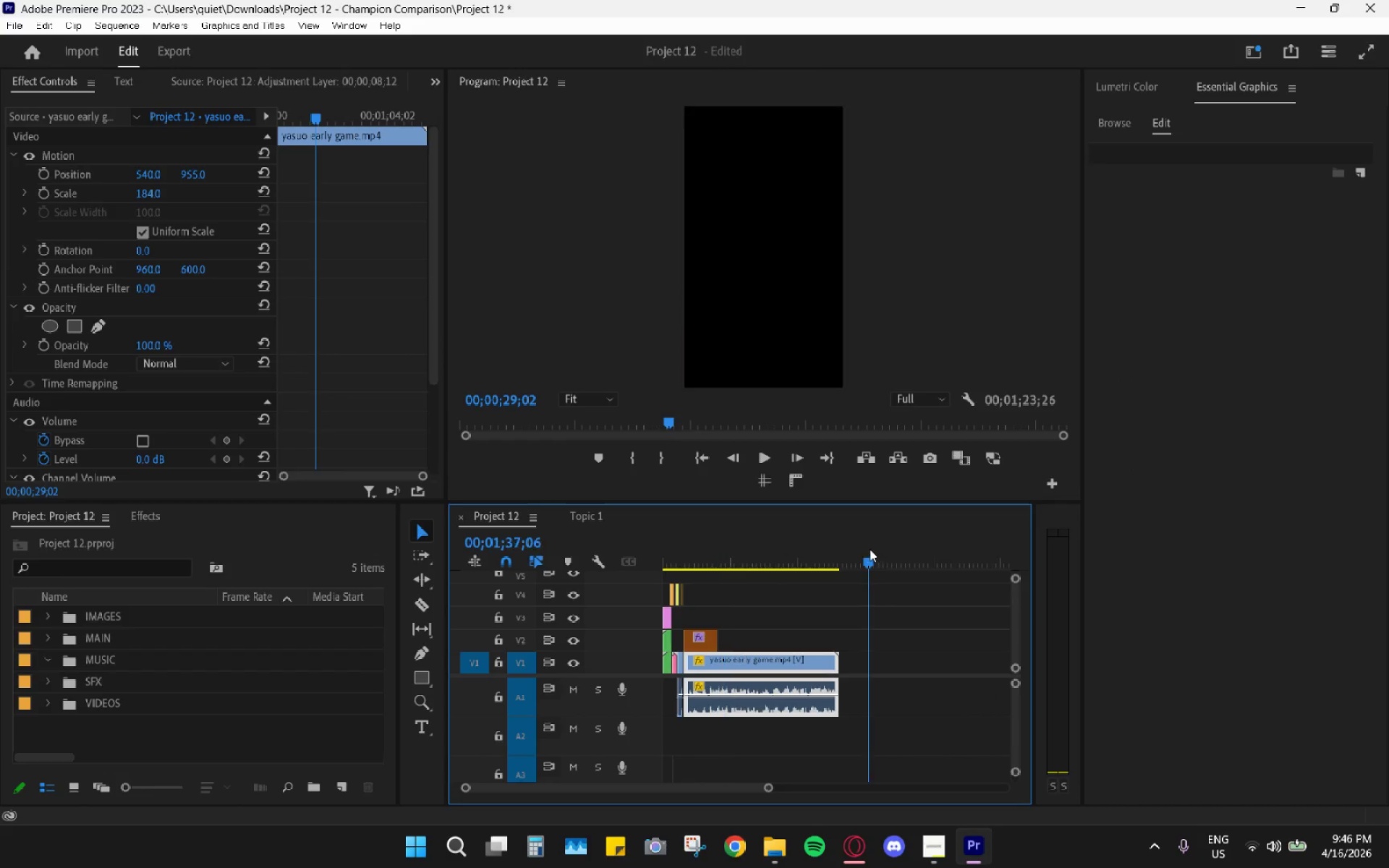 
key(Control+ControlLeft)
 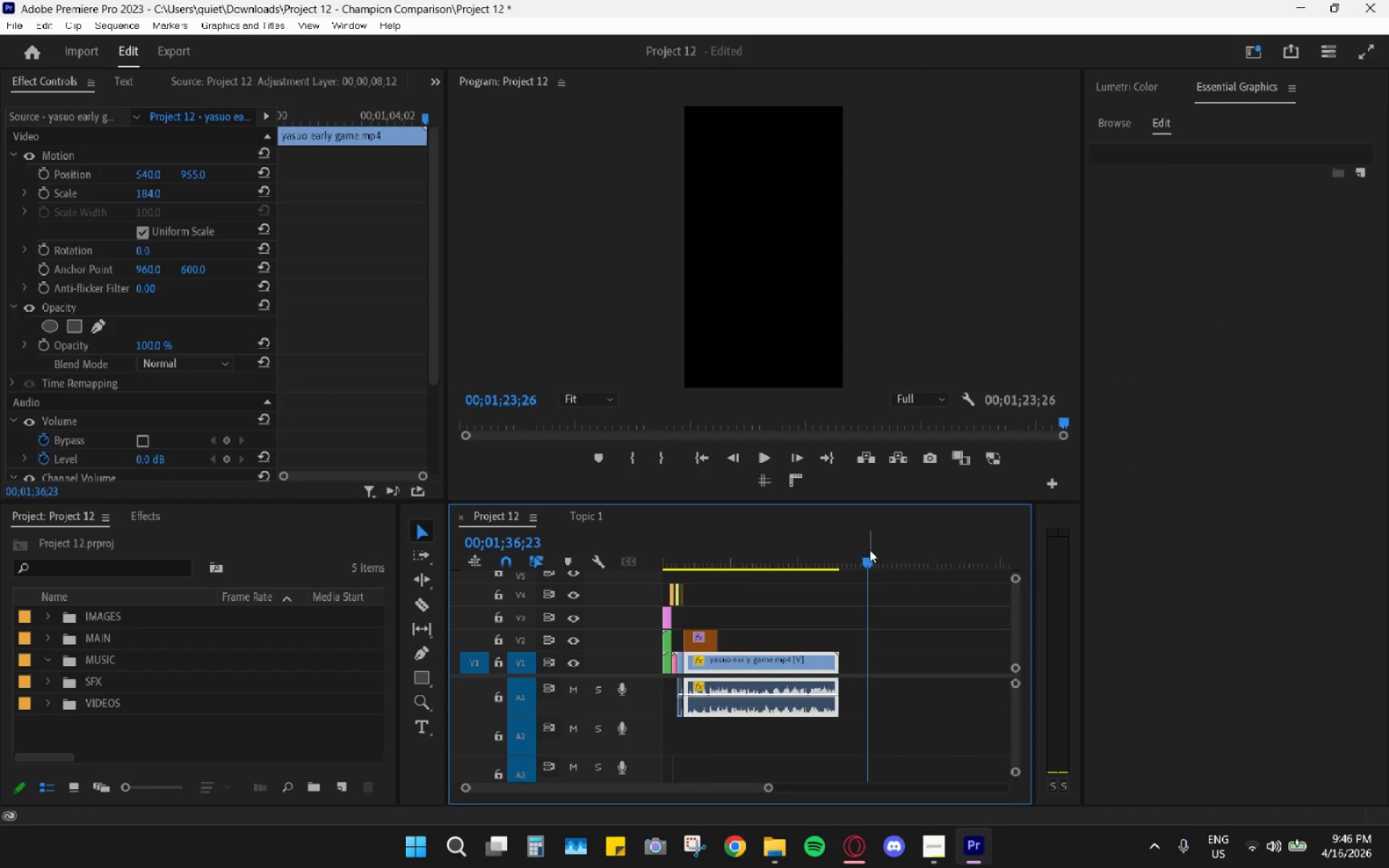 
key(Control+V)
 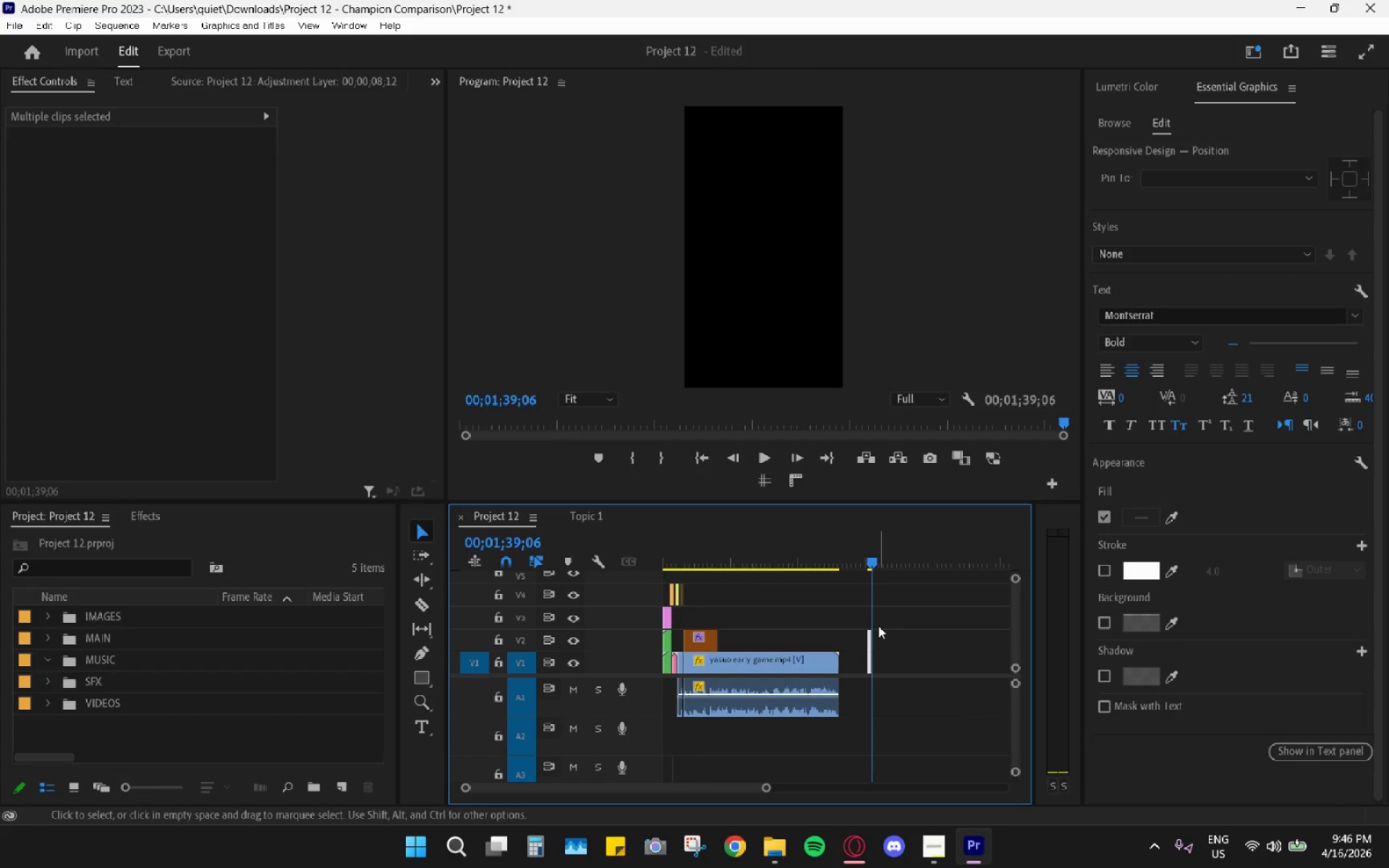 
hold_key(key=AltLeft, duration=0.97)
scroll: coordinate [850, 649], scroll_direction: up, amount: 22.0
 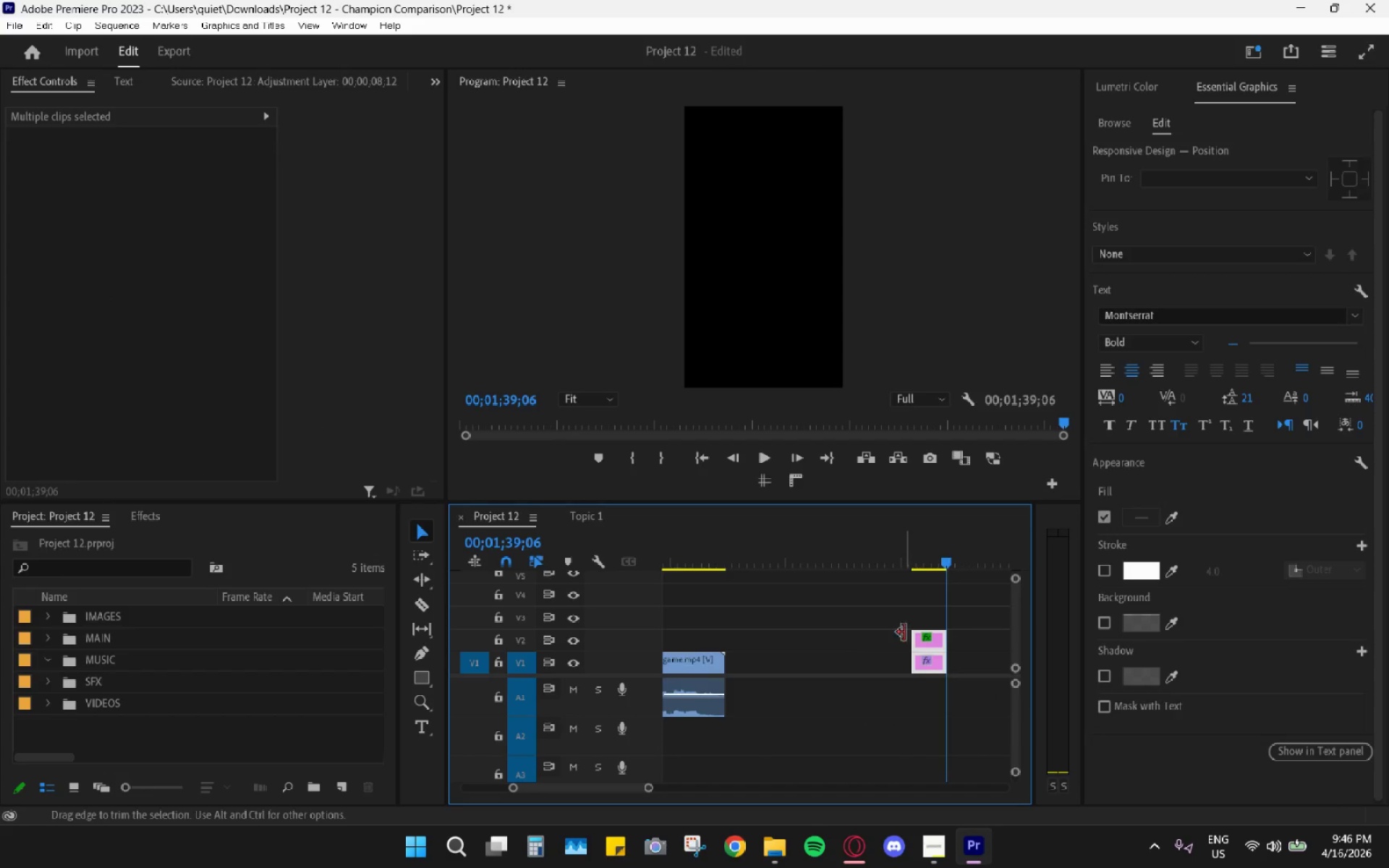 
left_click_drag(start_coordinate=[891, 606], to_coordinate=[940, 687])
 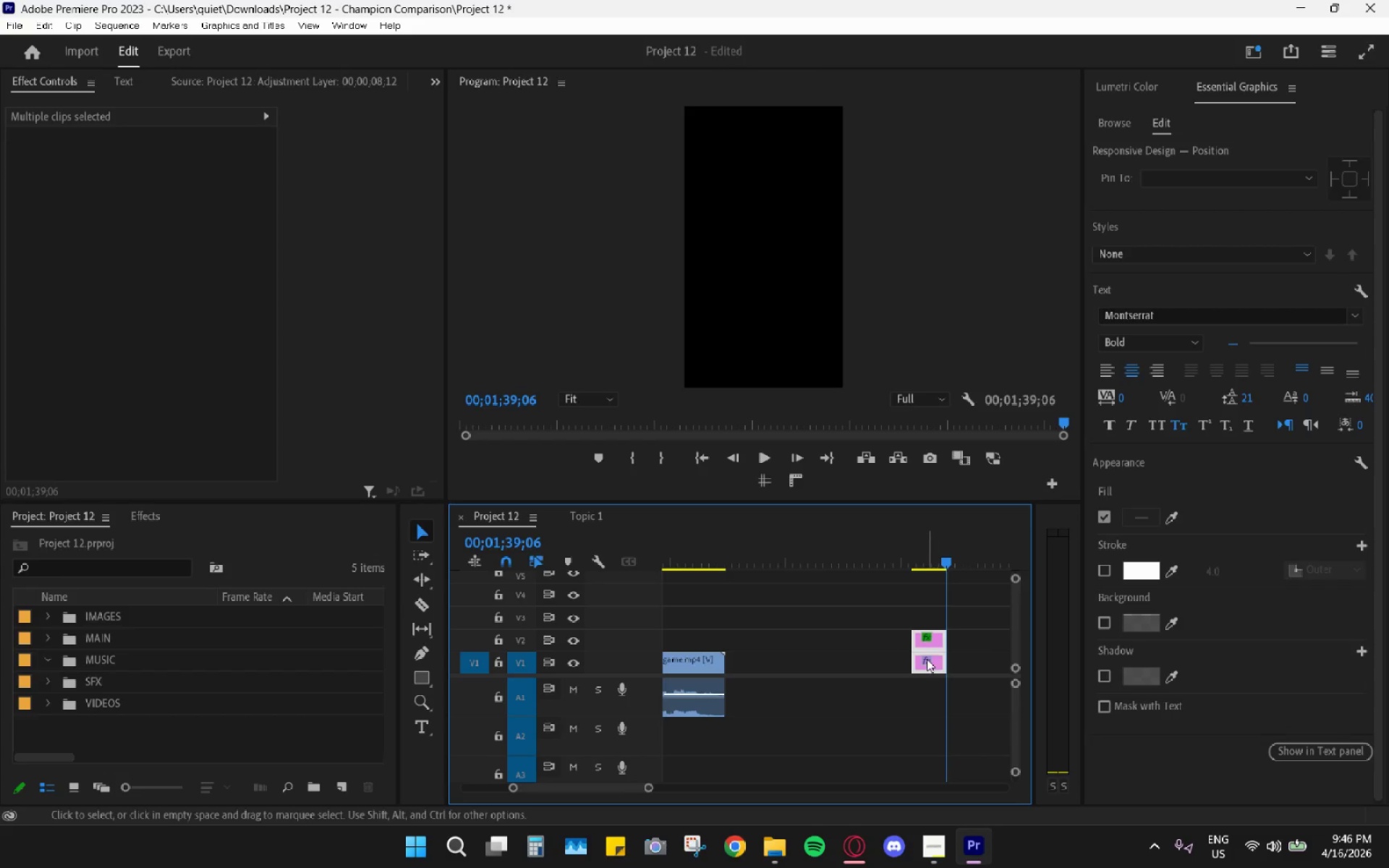 
left_click([927, 662])
 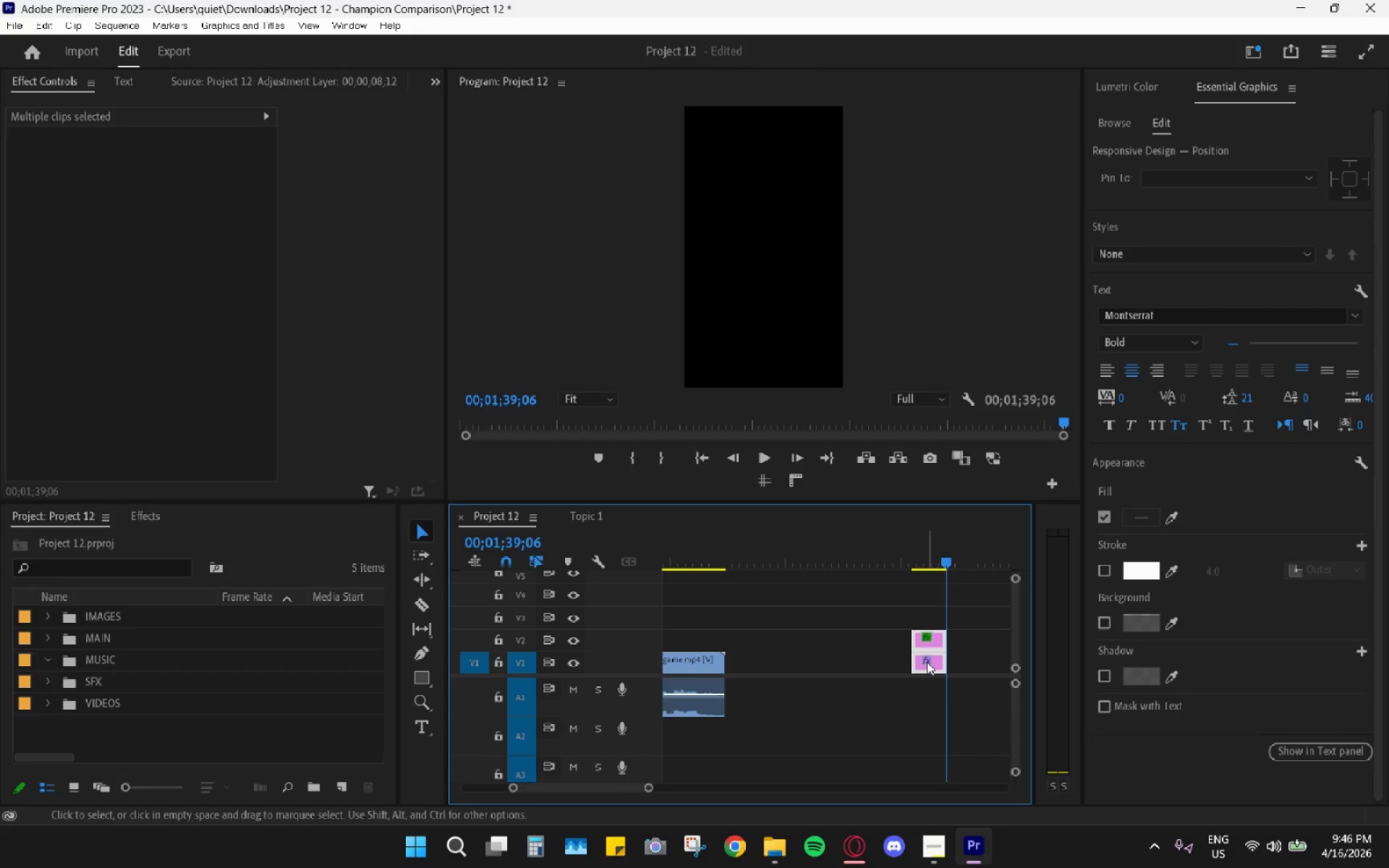 
right_click([927, 662])
 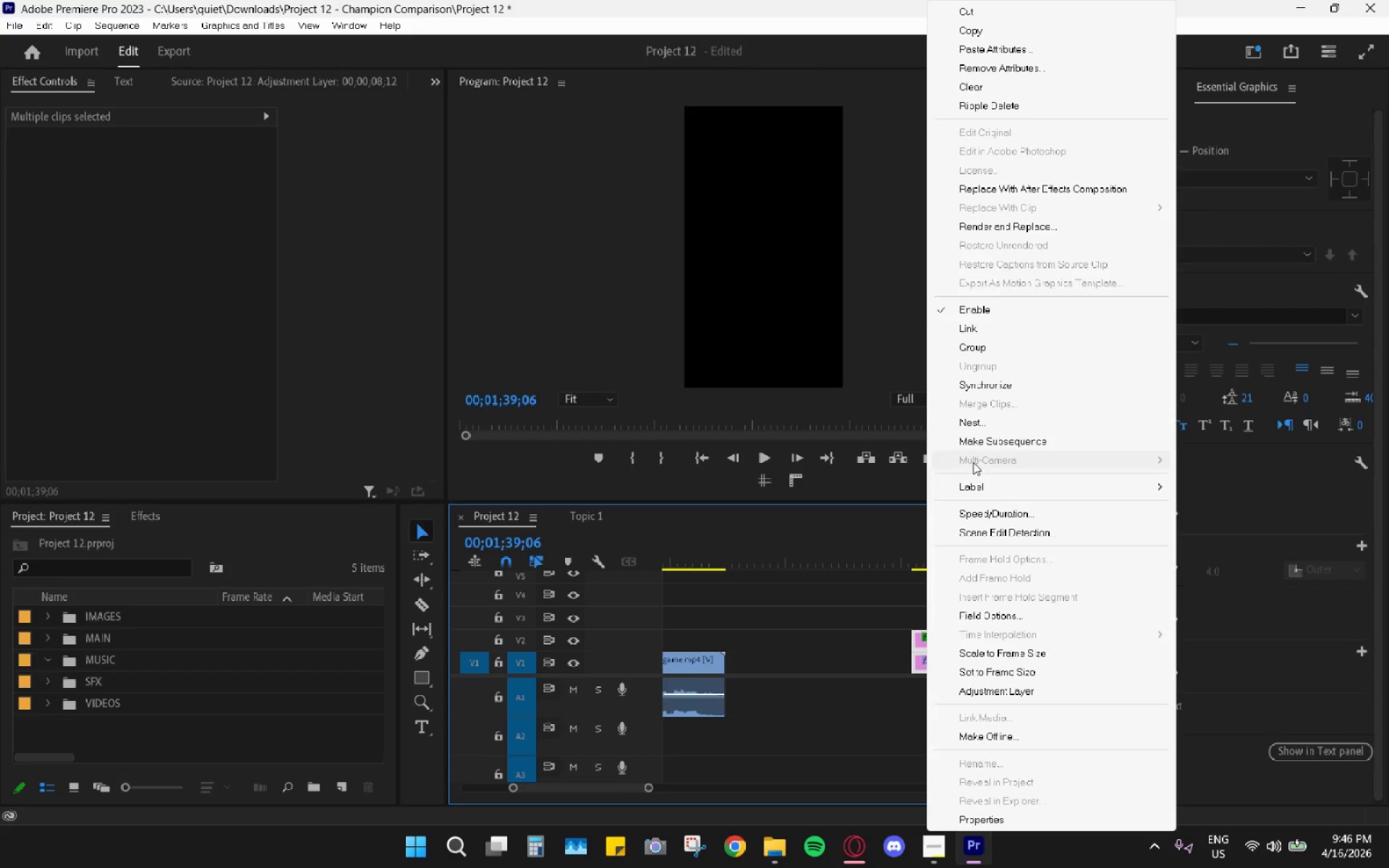 
left_click([985, 426])
 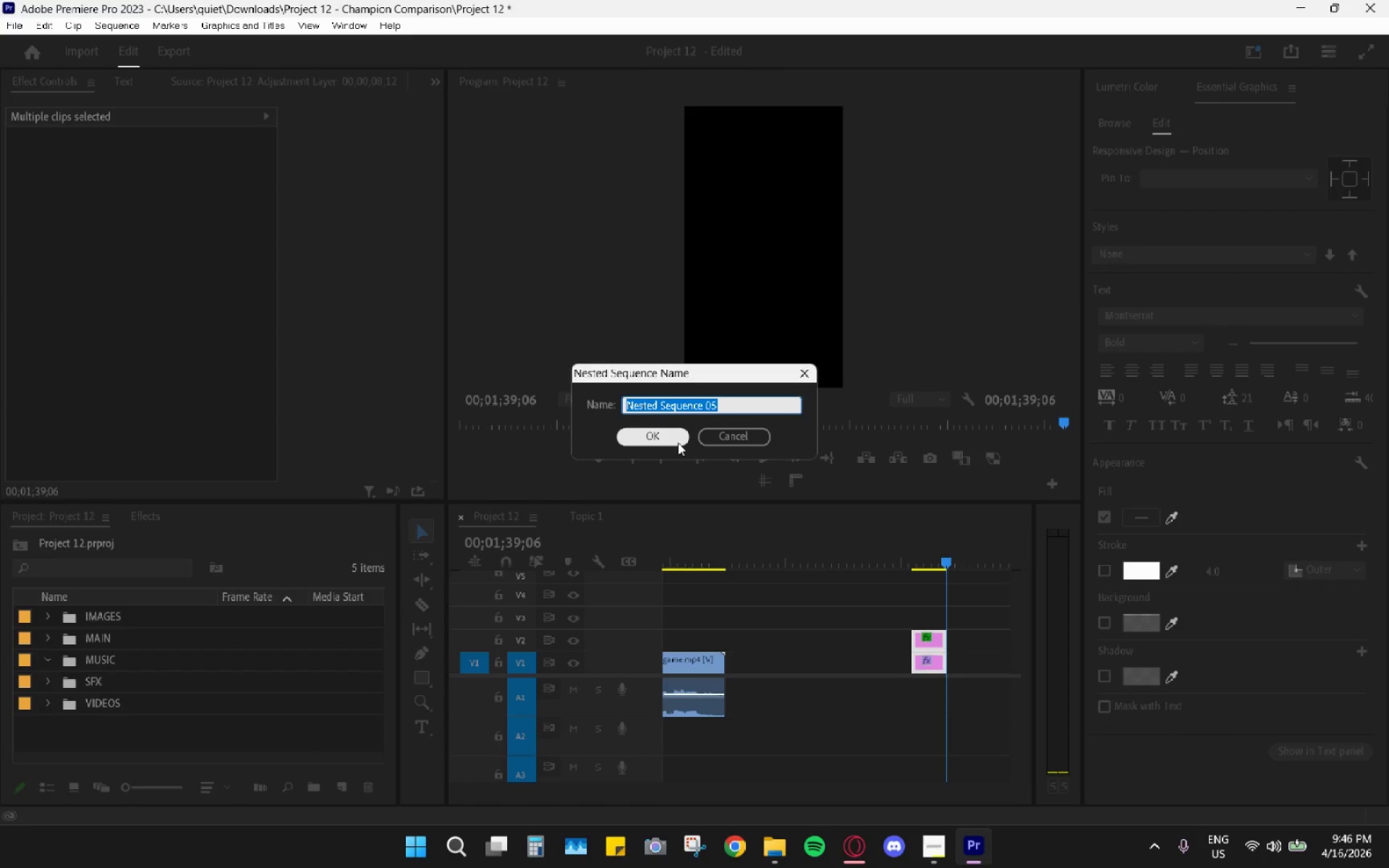 
type(Topic 2)
 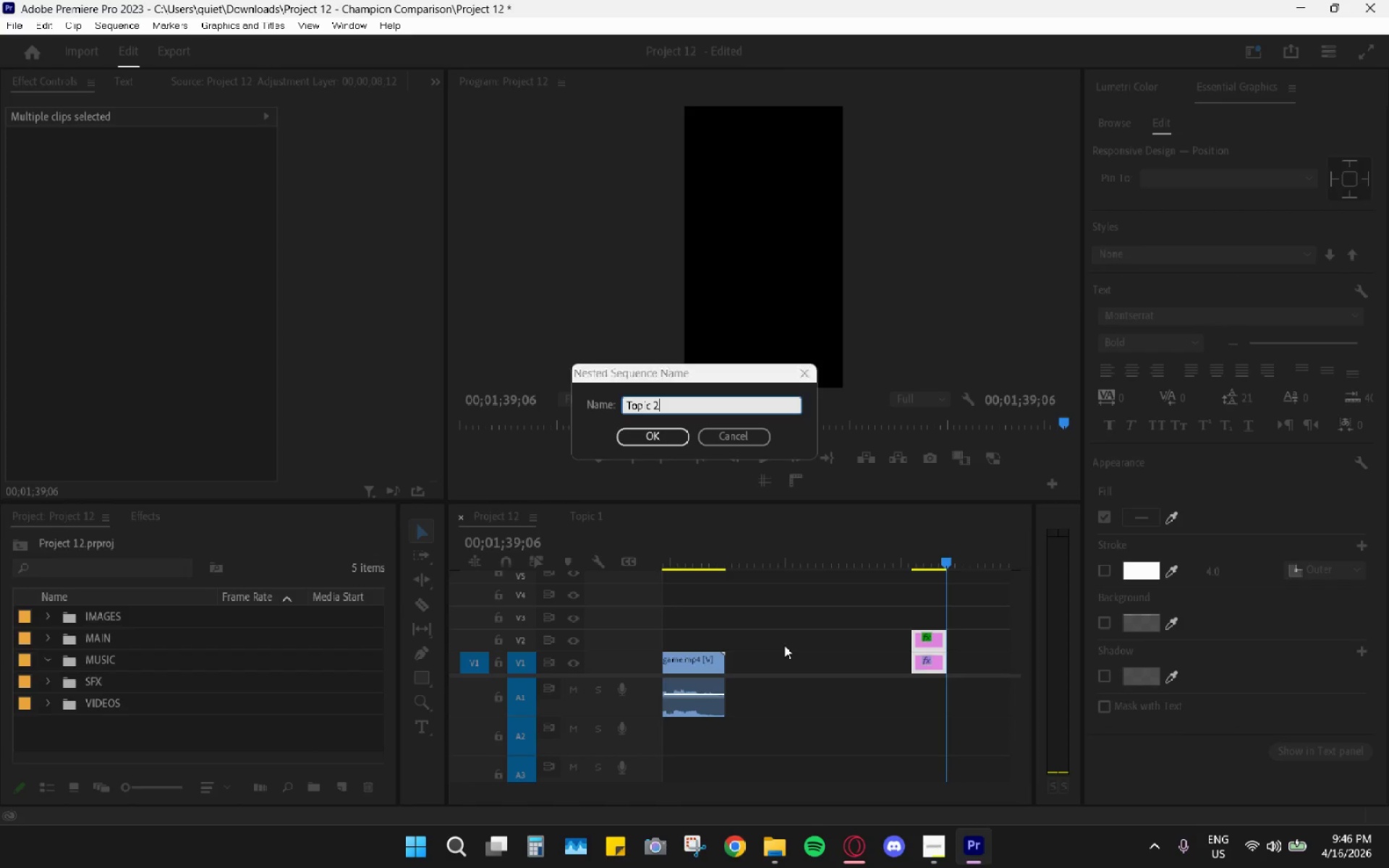 
scroll: coordinate [785, 645], scroll_direction: up, amount: 1.0
 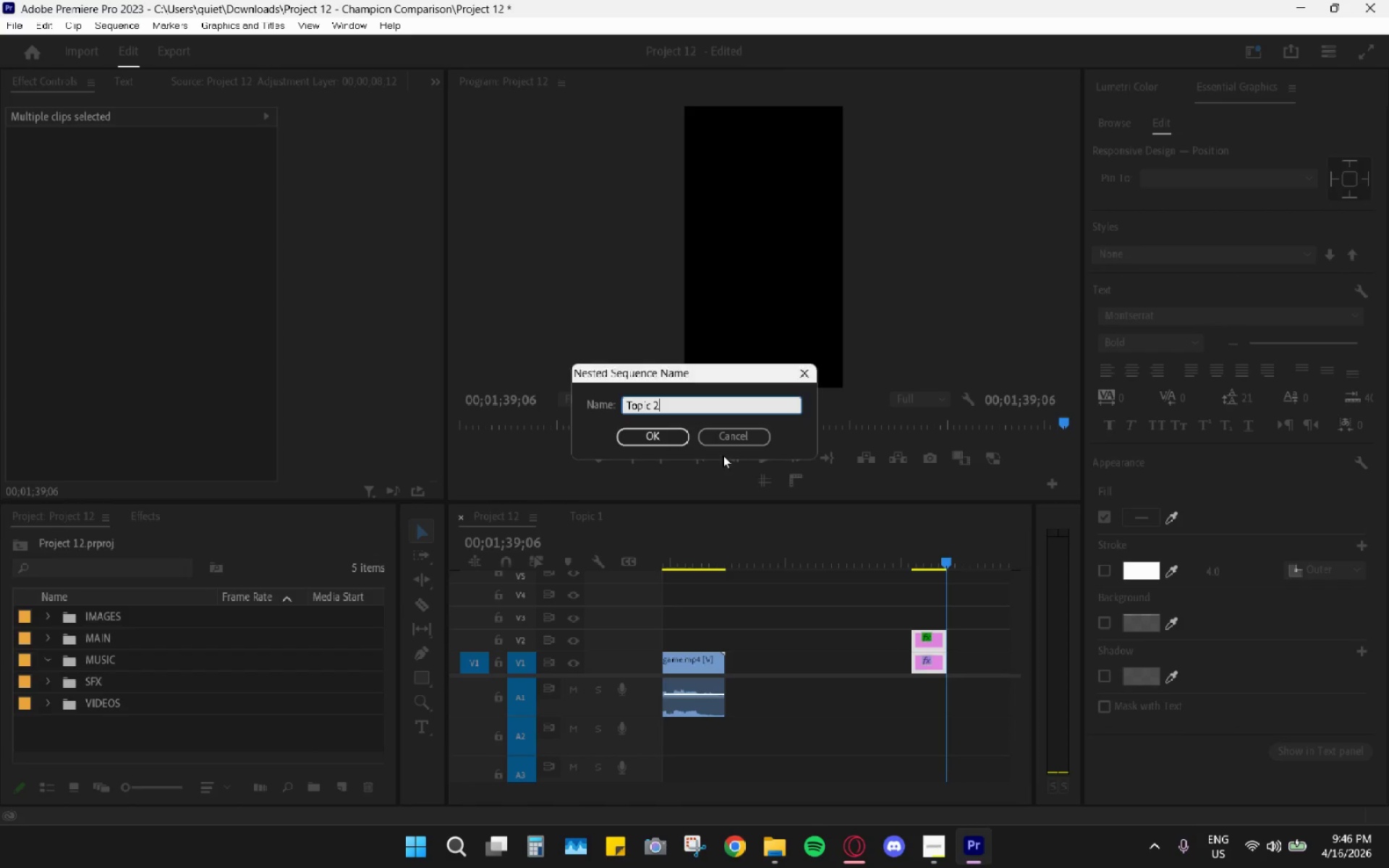 
left_click([674, 441])
 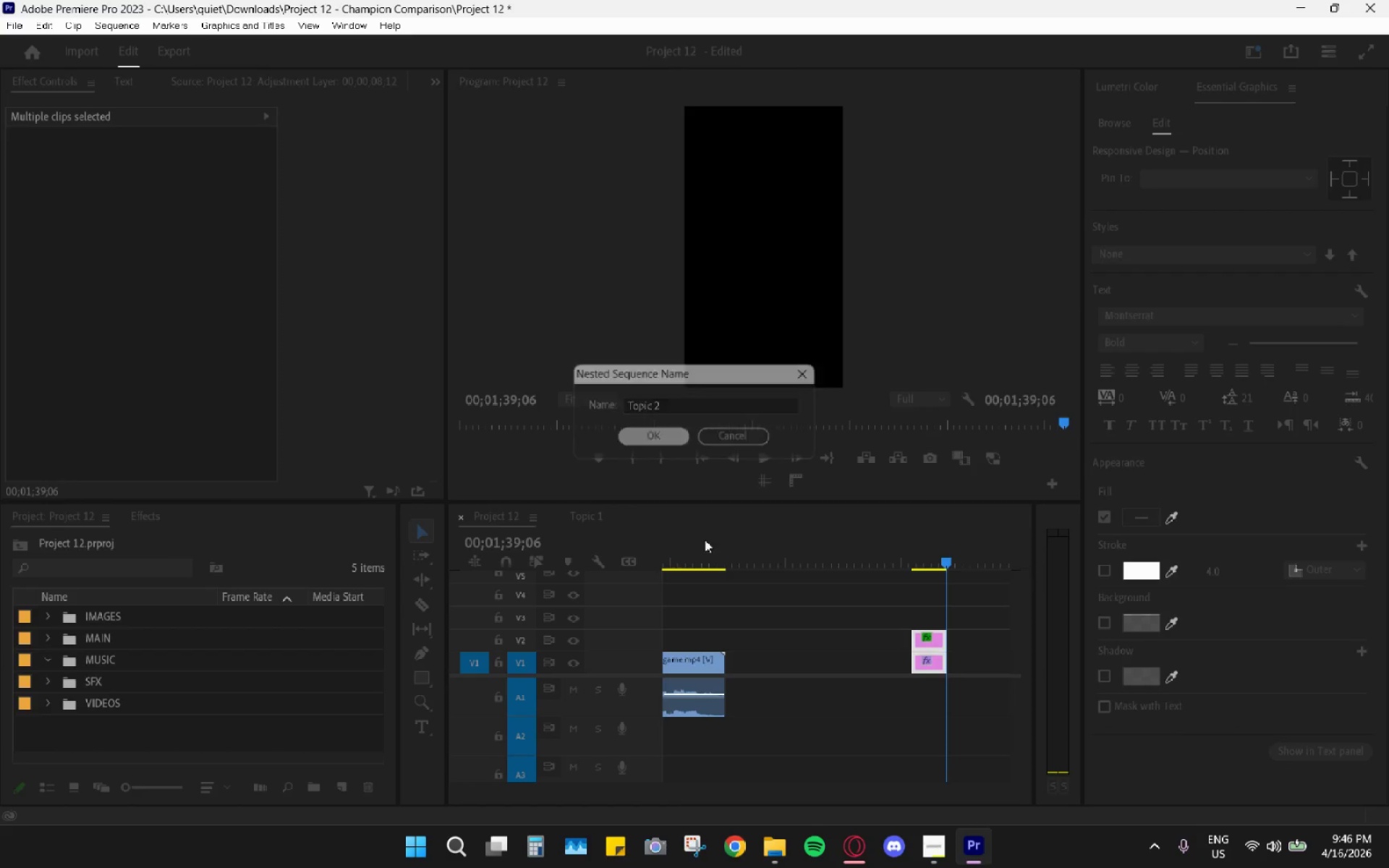 
scroll: coordinate [746, 584], scroll_direction: up, amount: 43.0
 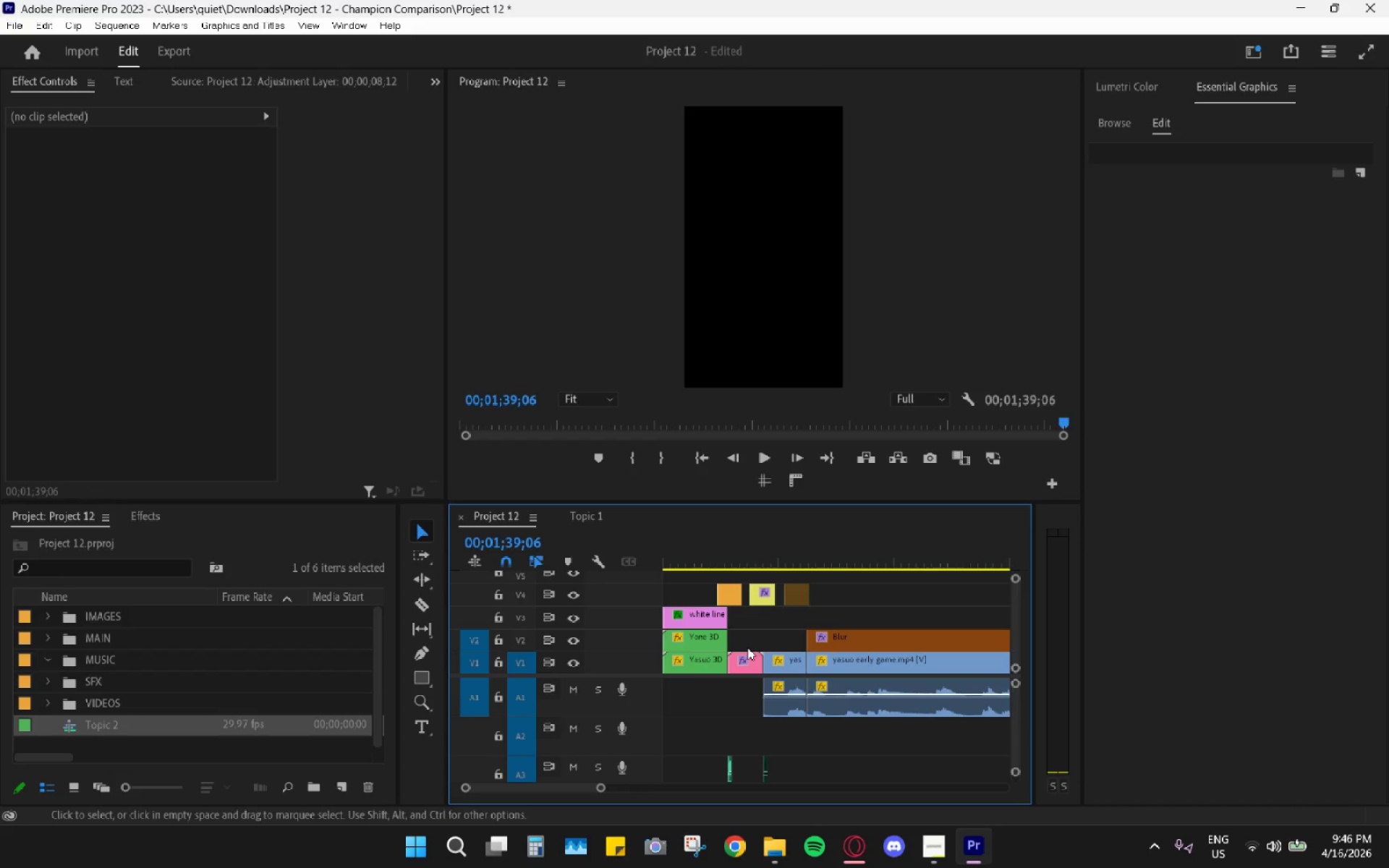 
hold_key(key=AltLeft, duration=0.53)
hold_key(key=AltLeft, duration=0.83)
hold_key(key=AltLeft, duration=1.34)
scroll: coordinate [763, 669], scroll_direction: none, amount: 0.0
 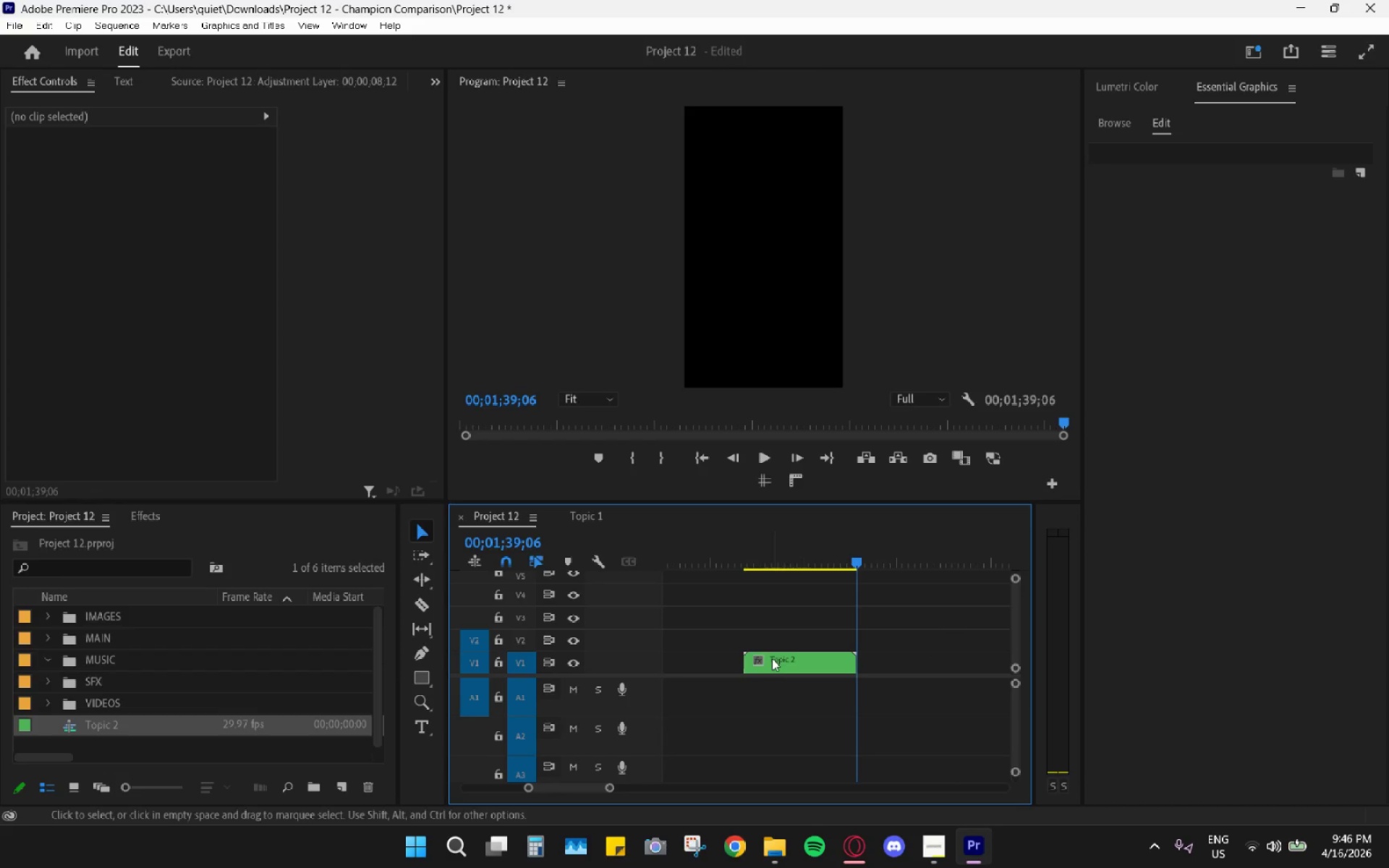 
left_click([789, 659])
 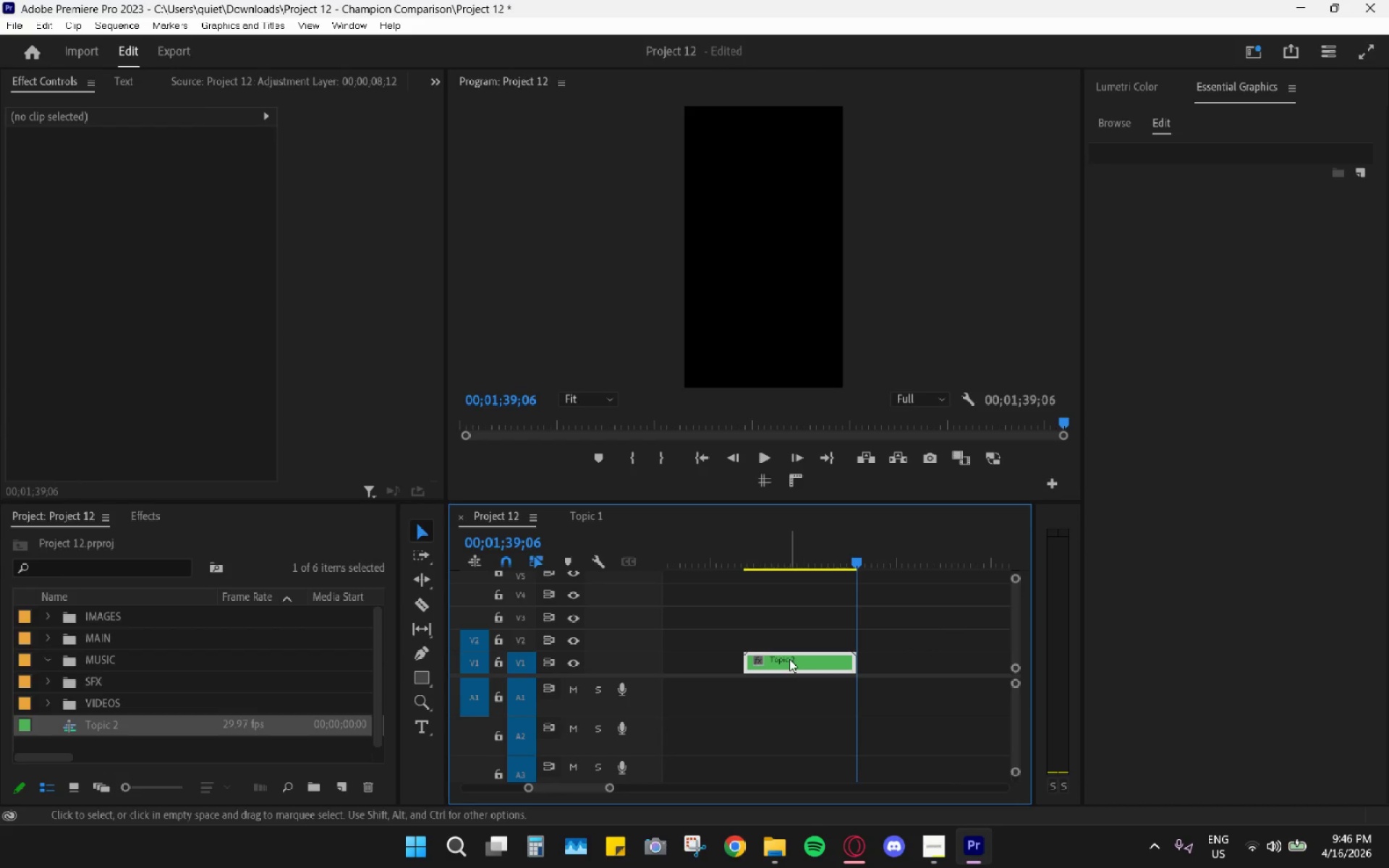 
right_click([789, 659])
 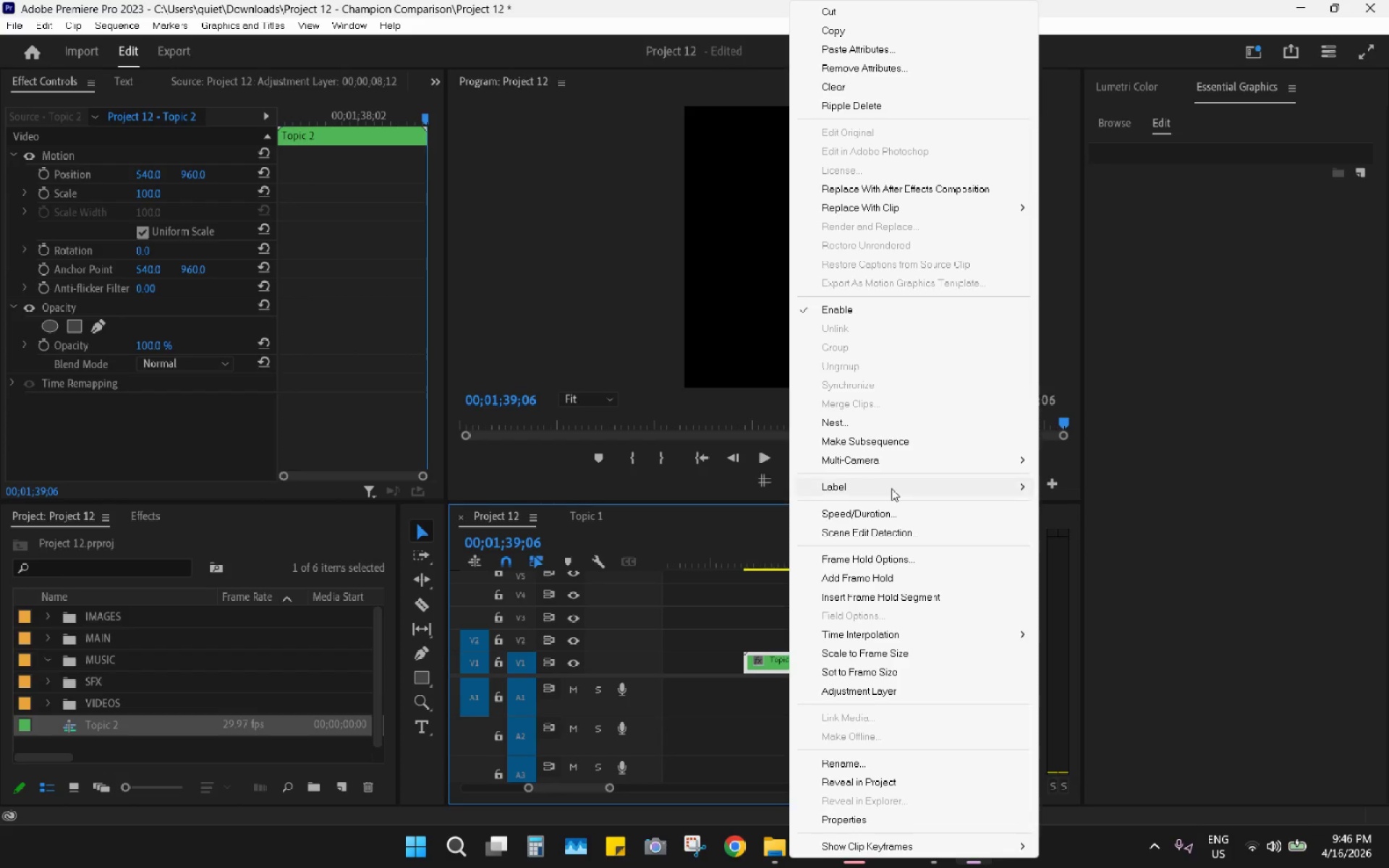 
left_click([891, 488])
 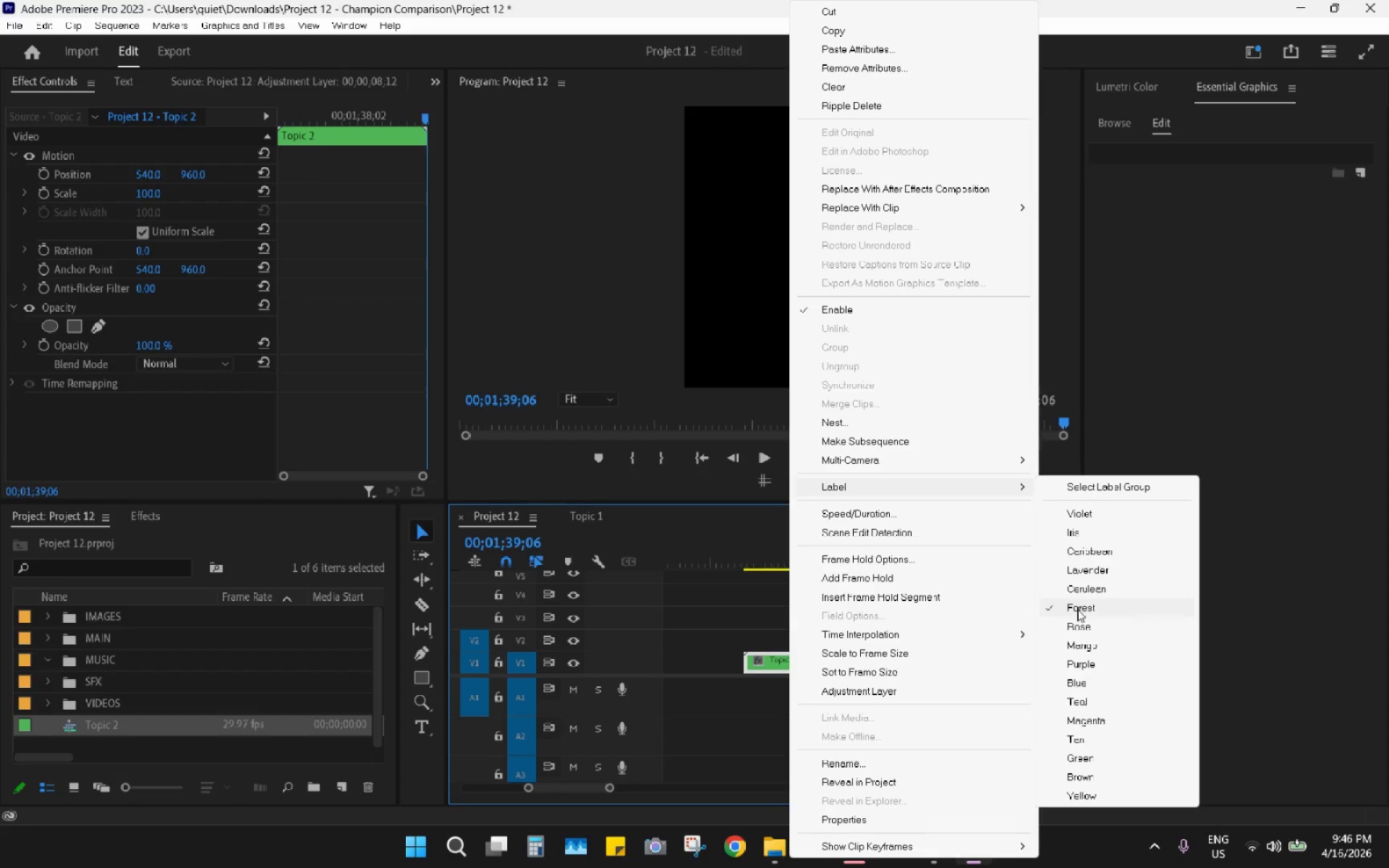 
left_click([1088, 625])
 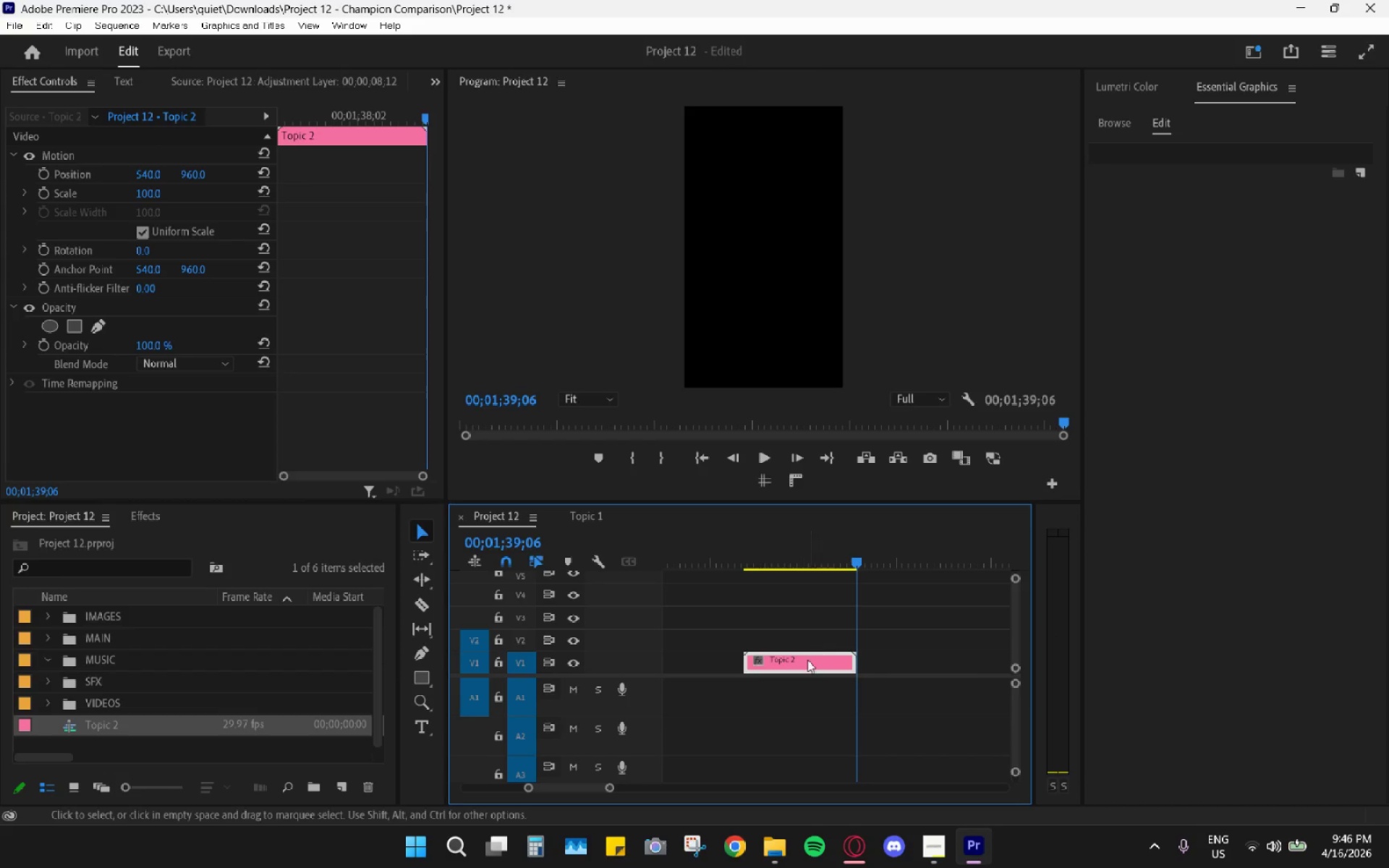 
double_click([807, 660])
 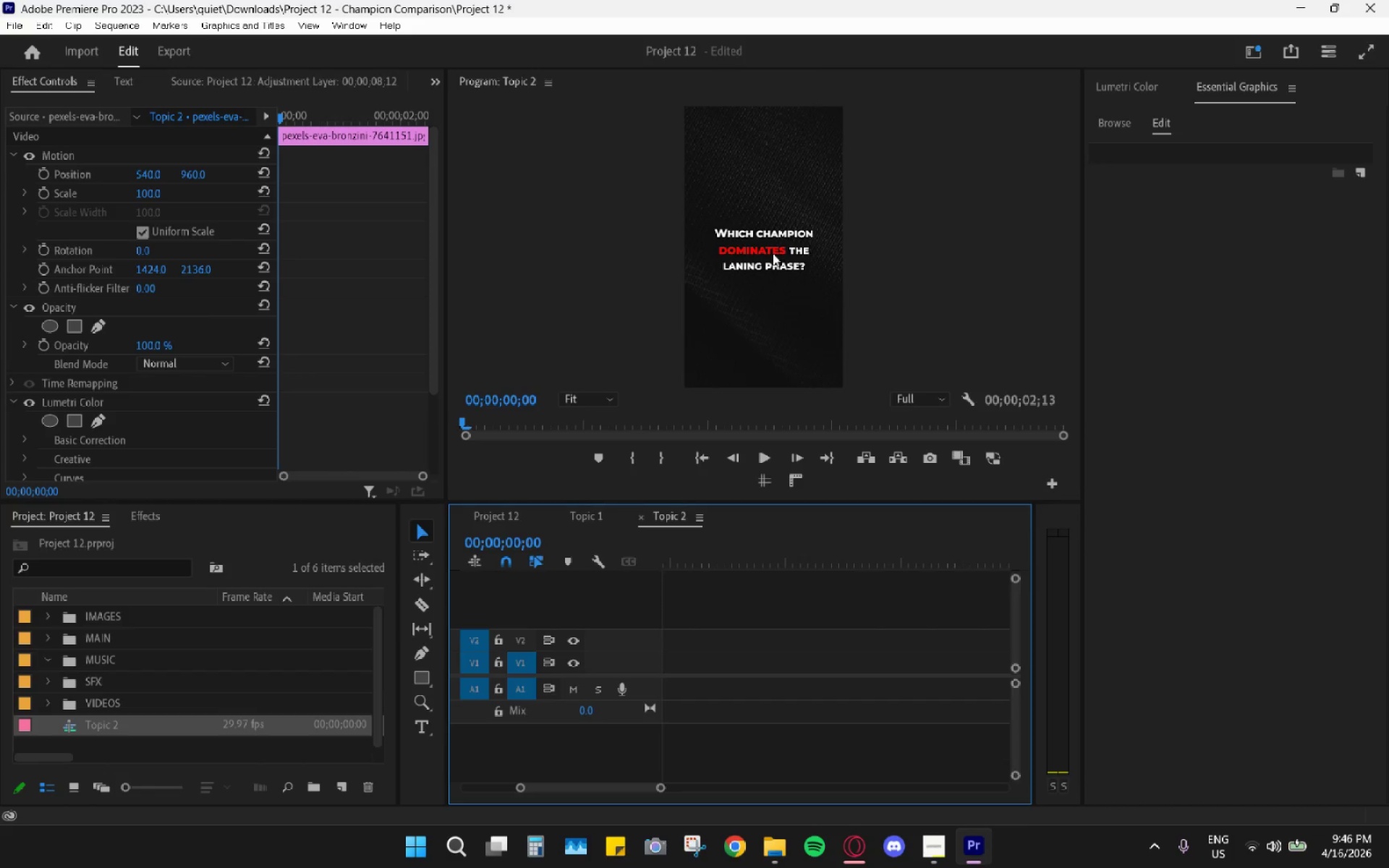 
double_click([773, 253])
 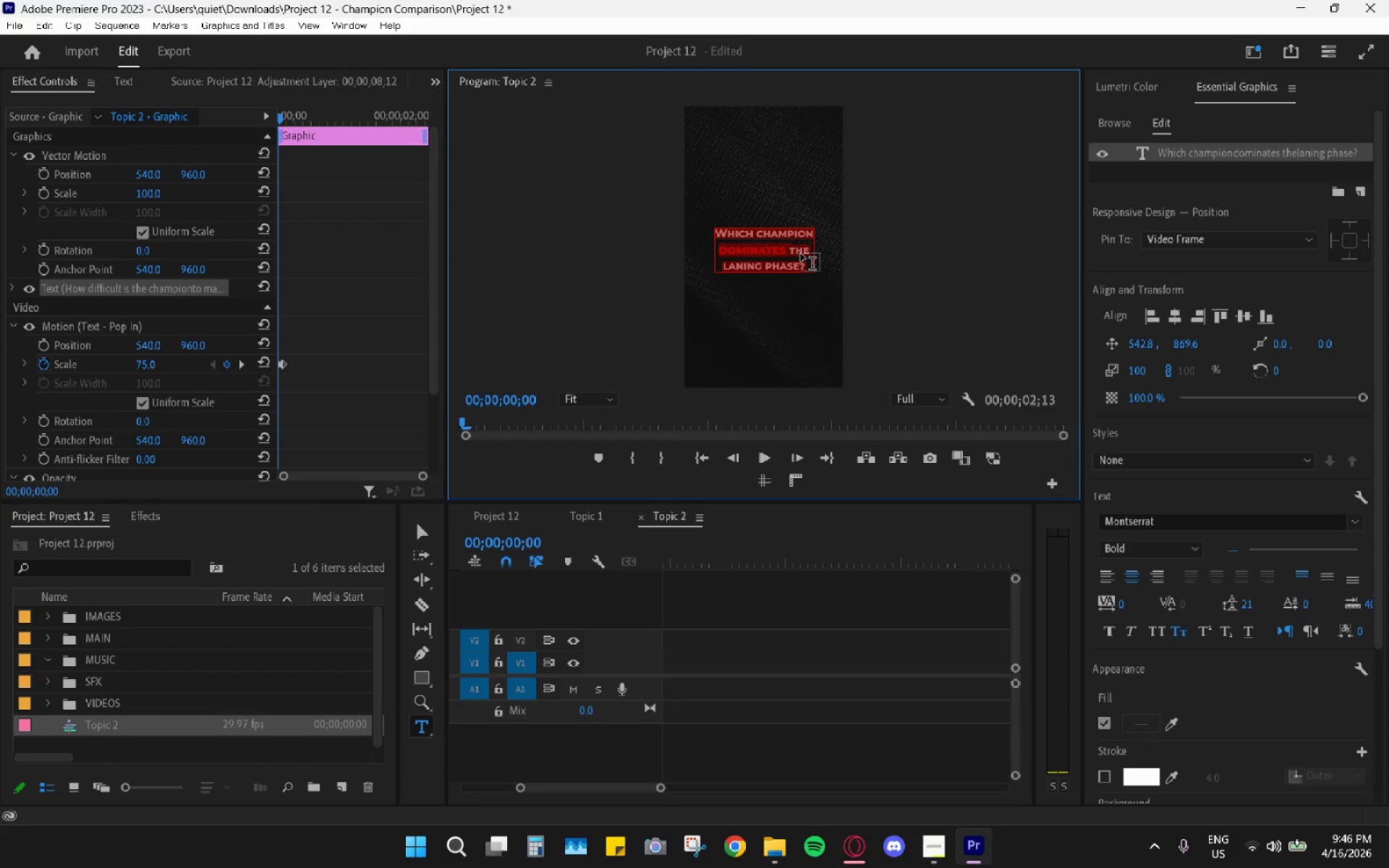 
key(Control+A)
 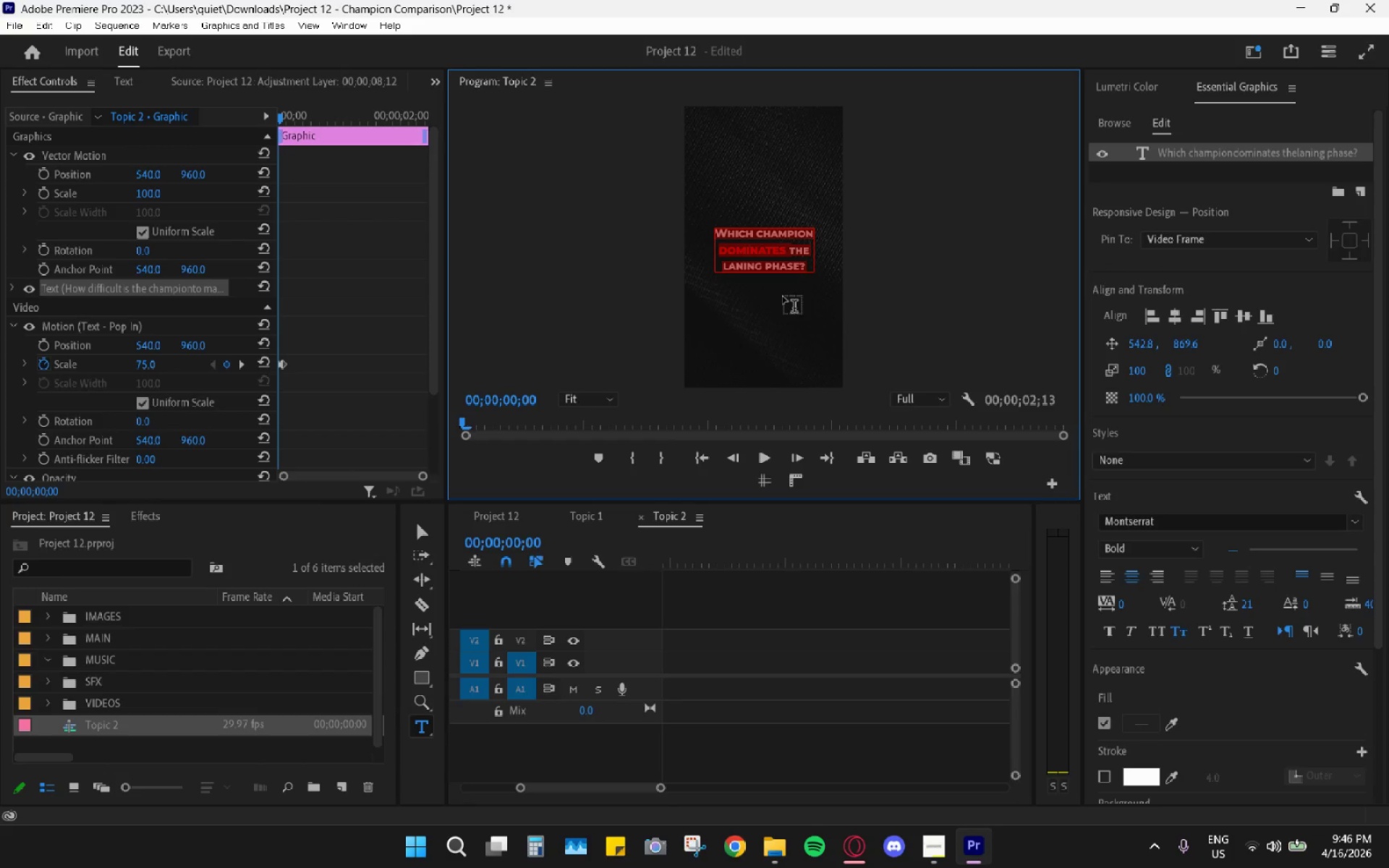 
key(Control+V)
 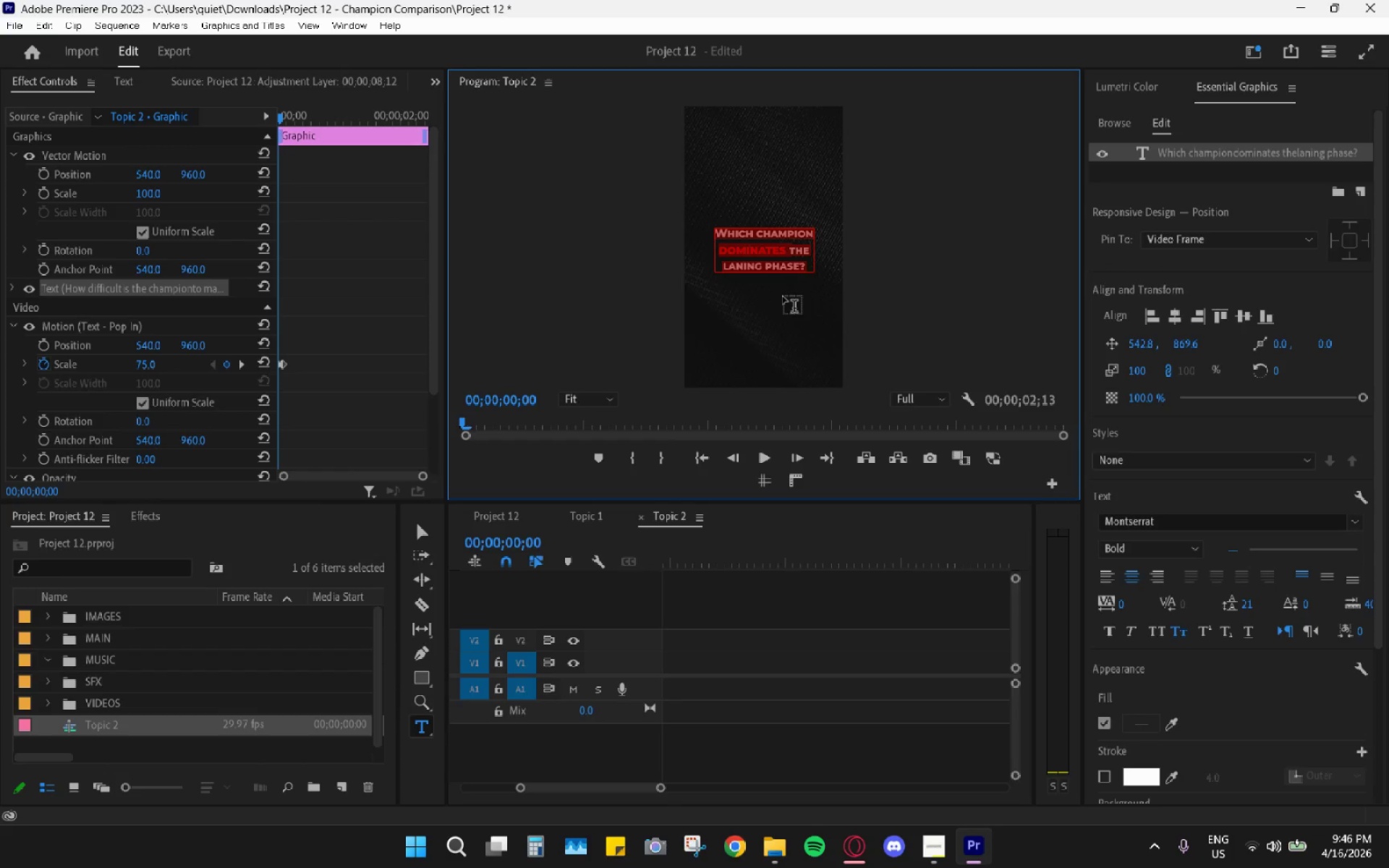 
key(Alt+AltLeft)
 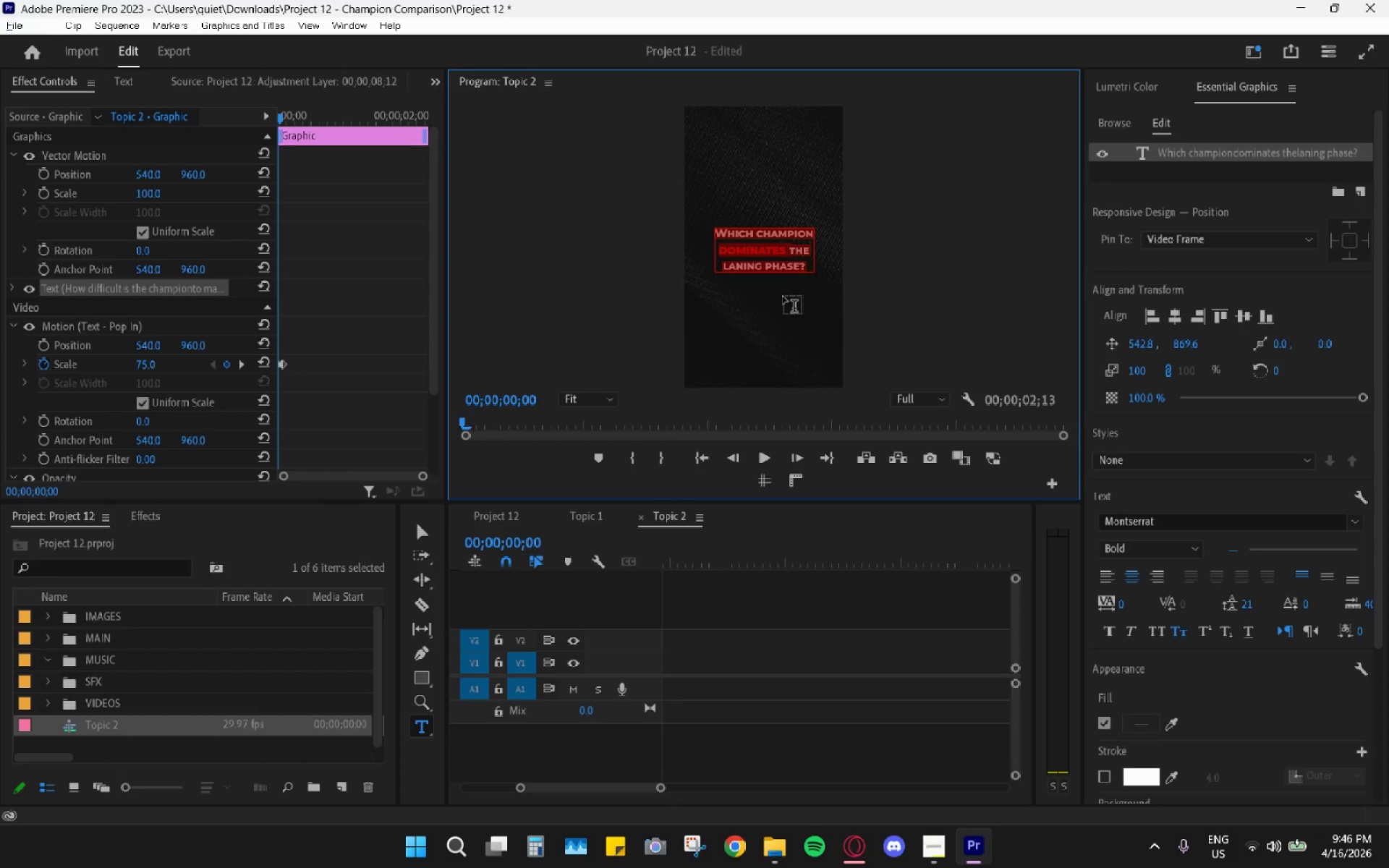 
key(Alt+Tab)